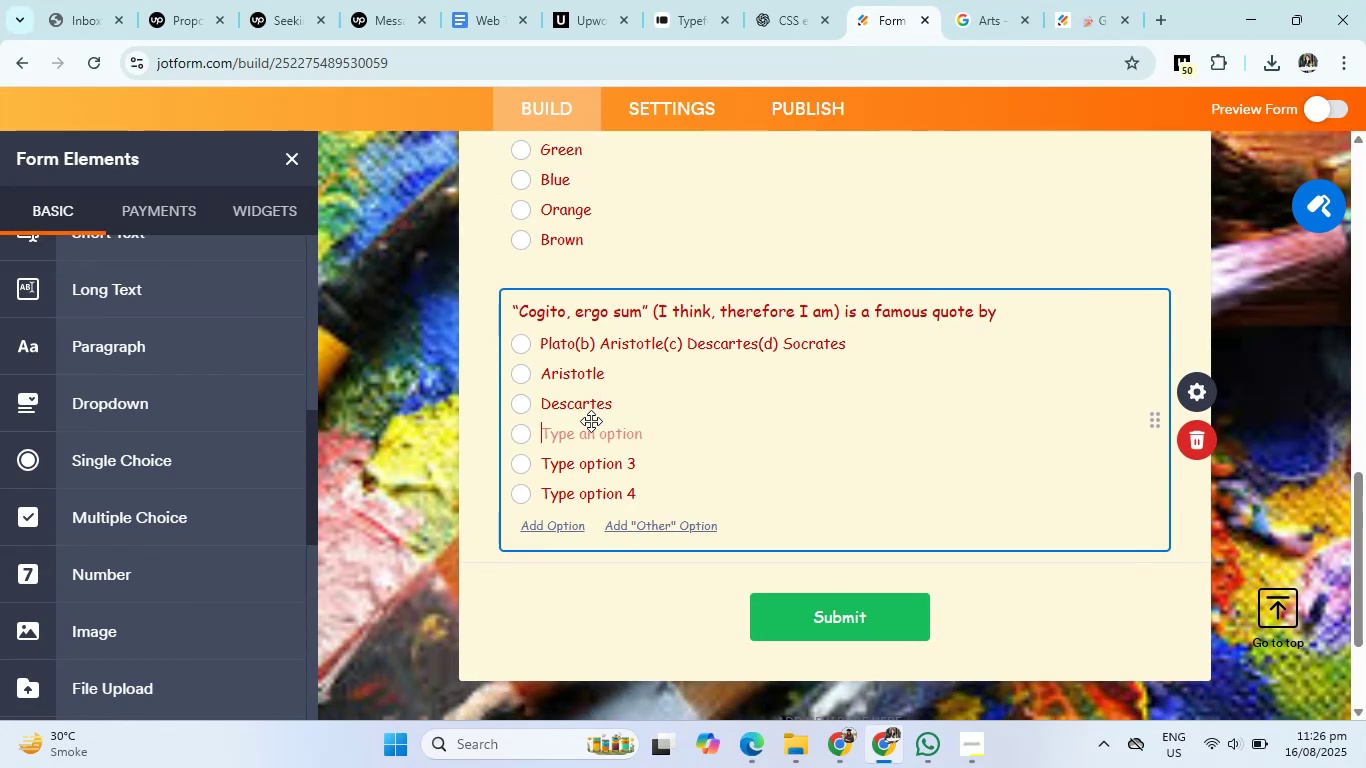 
type(Socrates)
 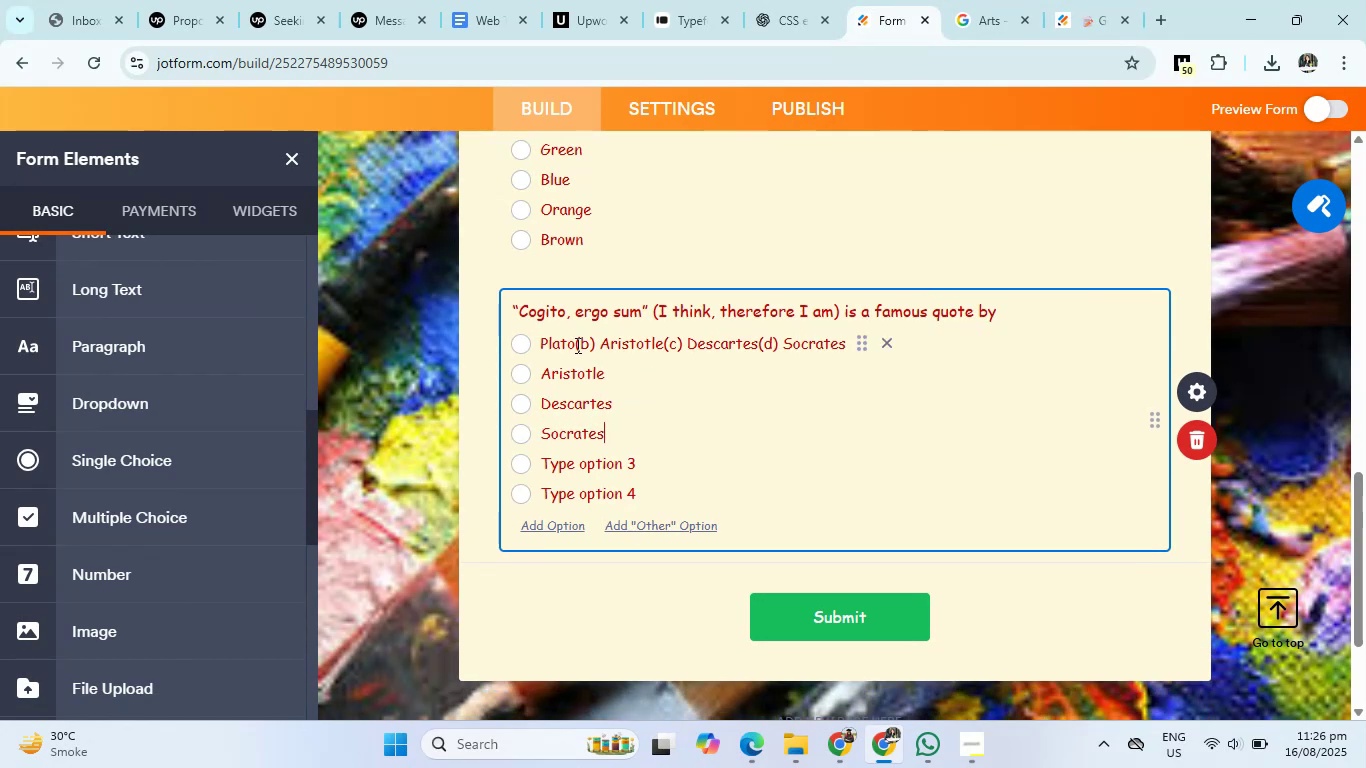 
left_click([576, 345])
 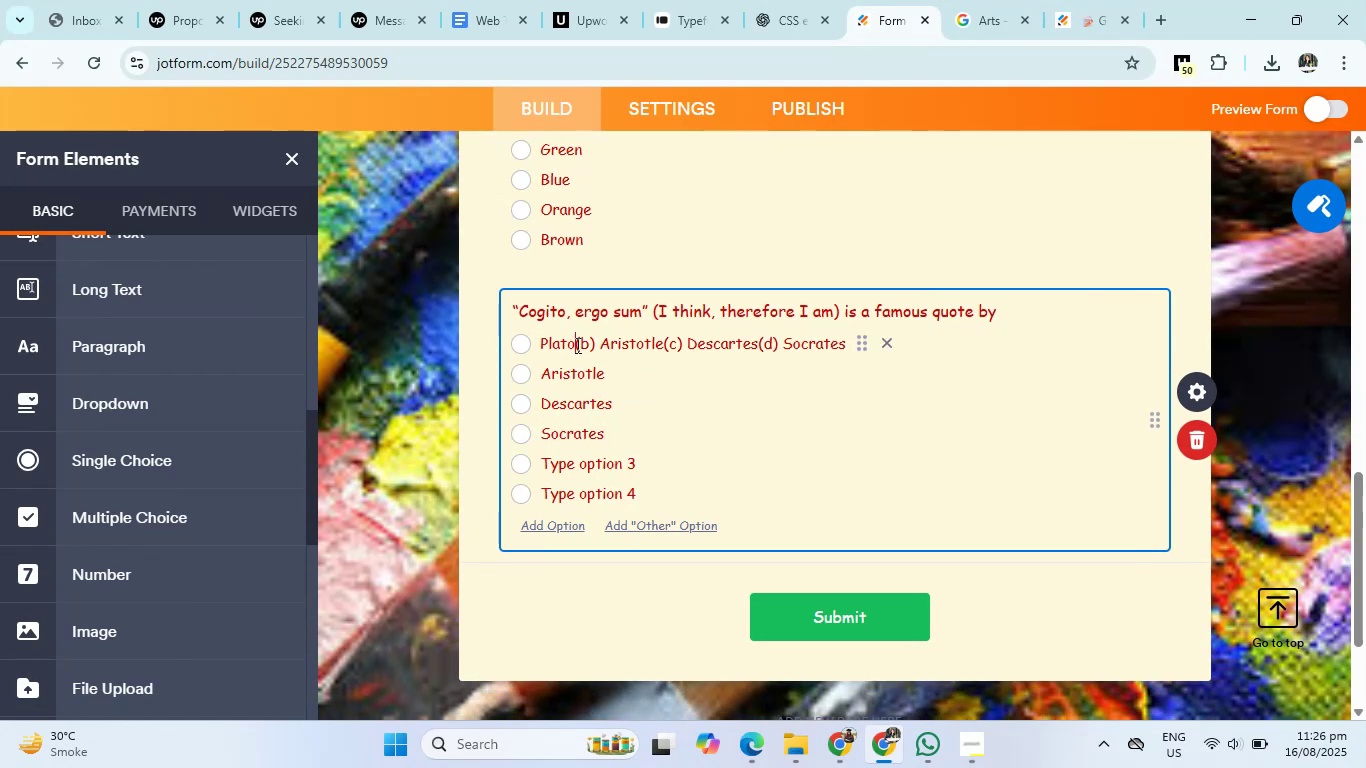 
left_click_drag(start_coordinate=[576, 345], to_coordinate=[849, 344])
 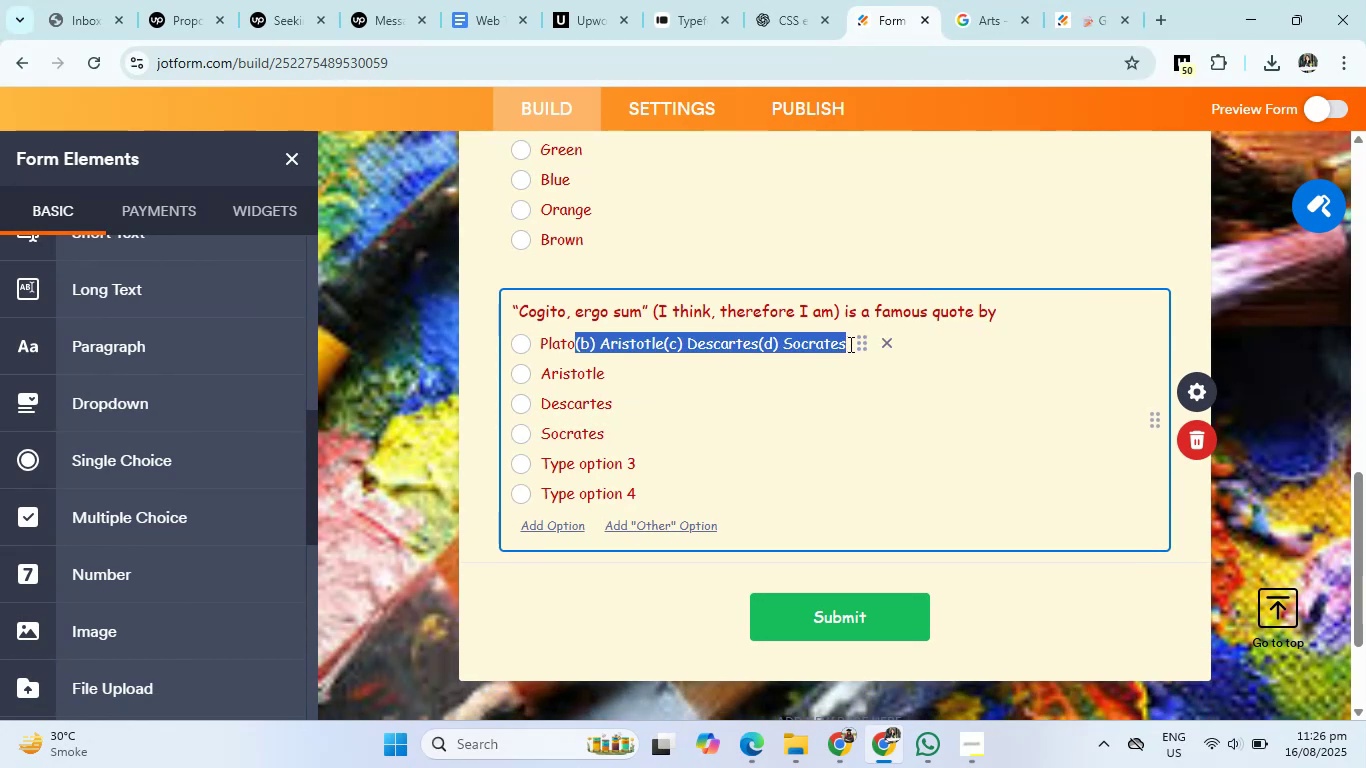 
key(Backspace)
 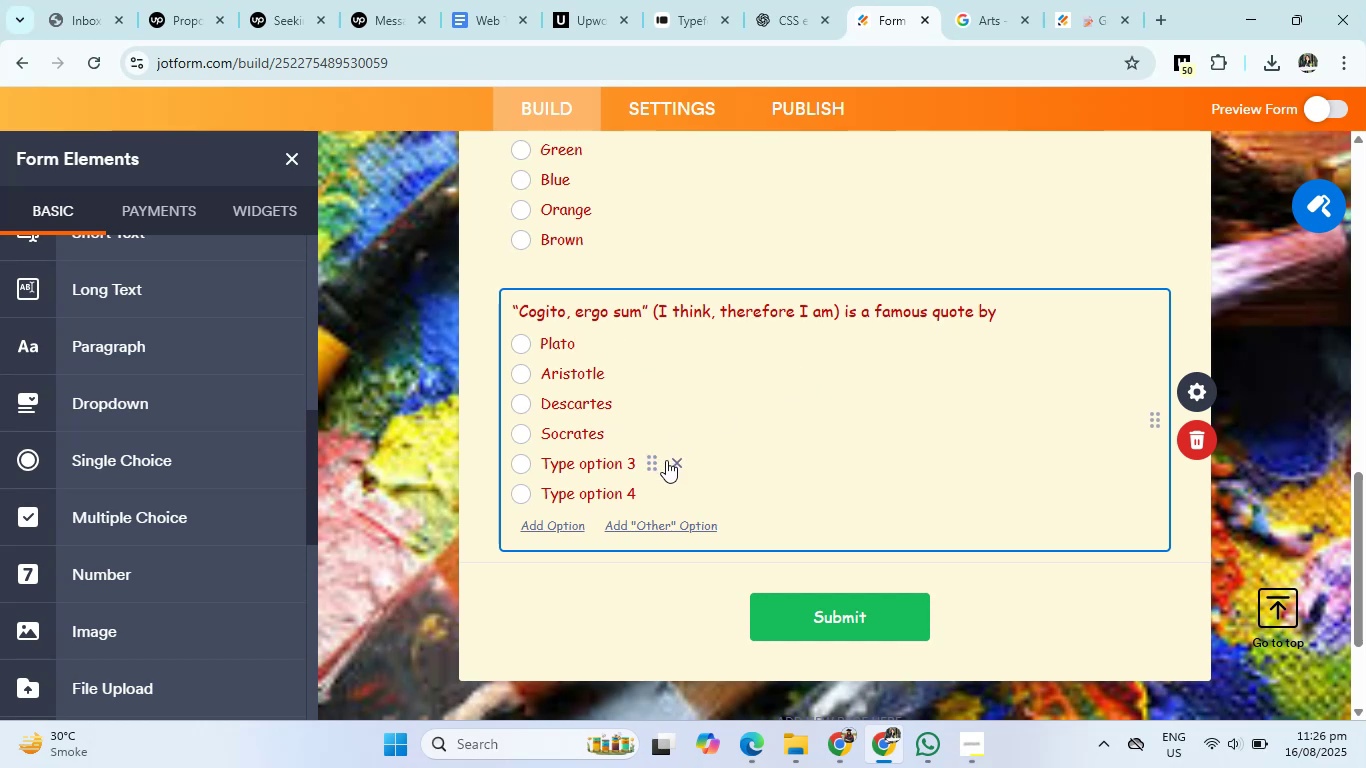 
left_click([677, 465])
 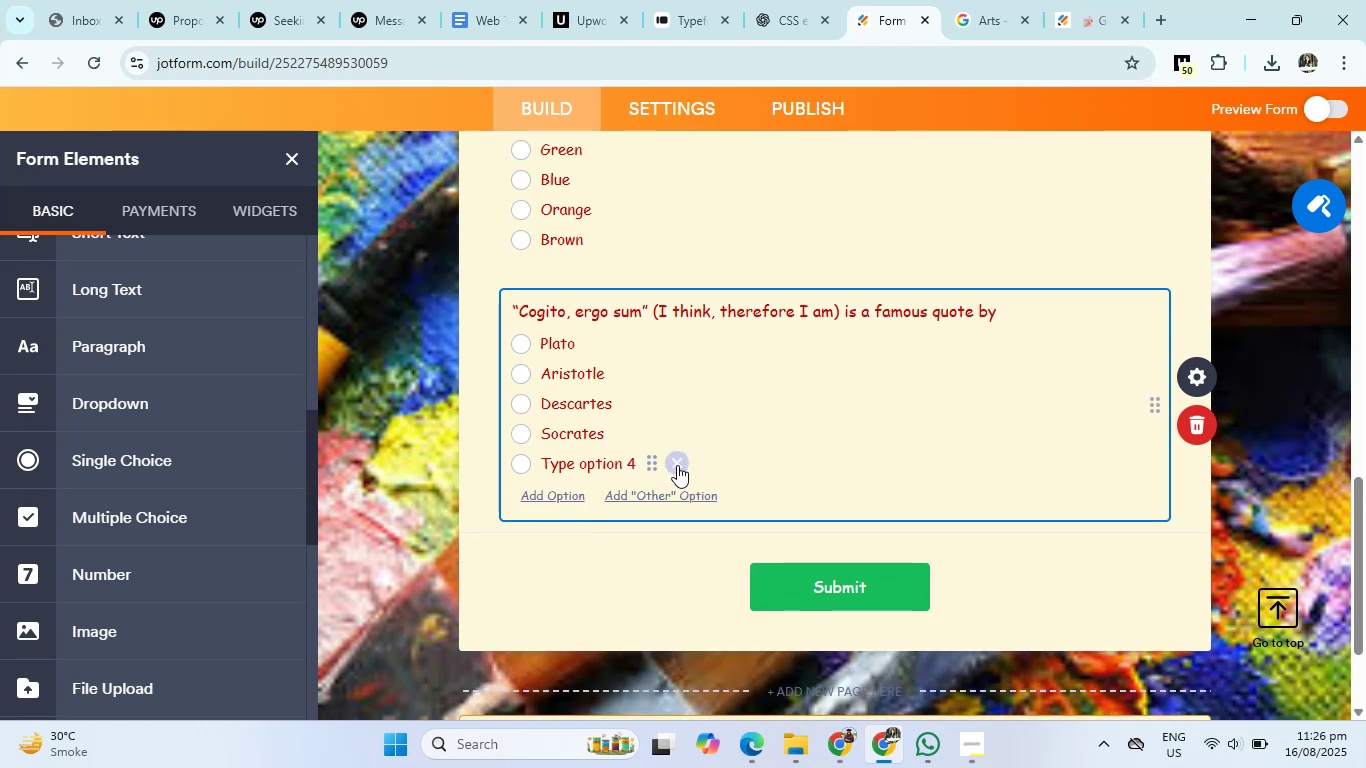 
left_click([677, 465])
 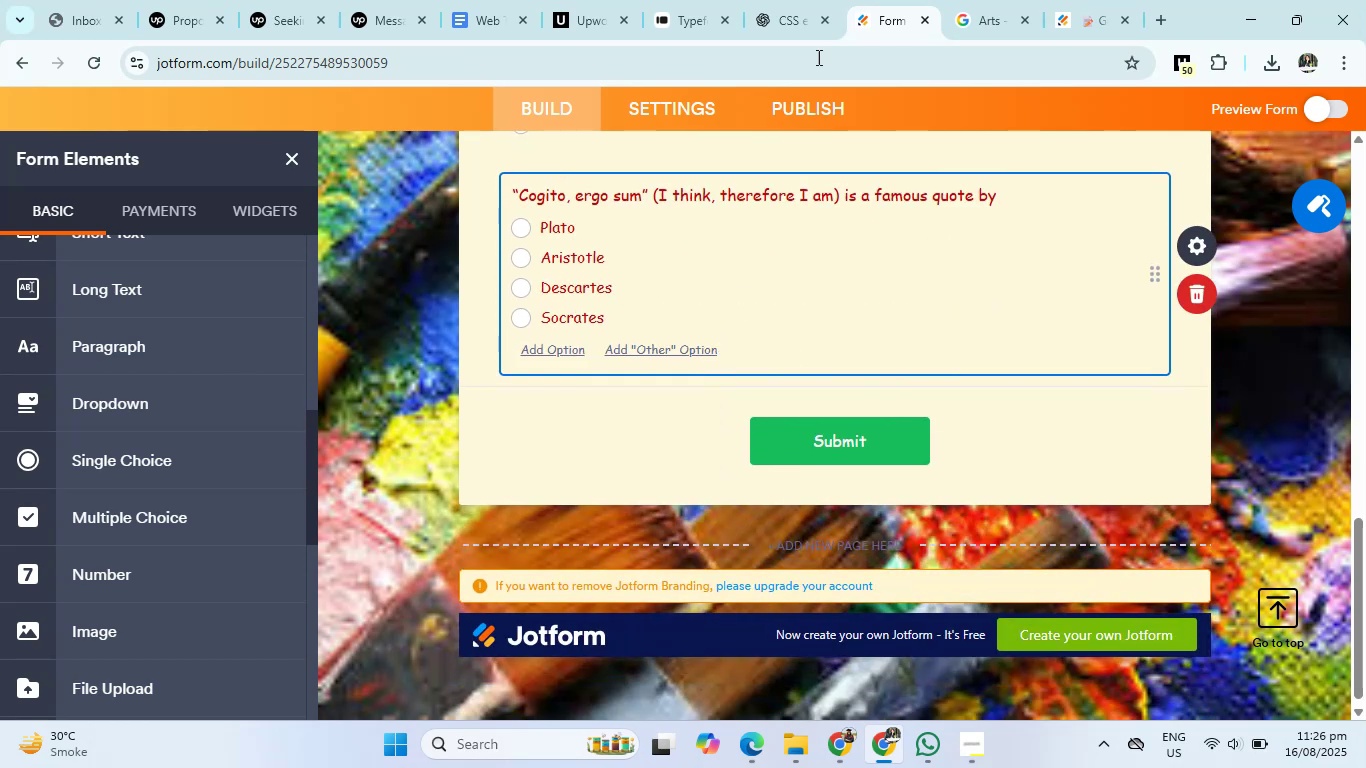 
left_click([798, 18])
 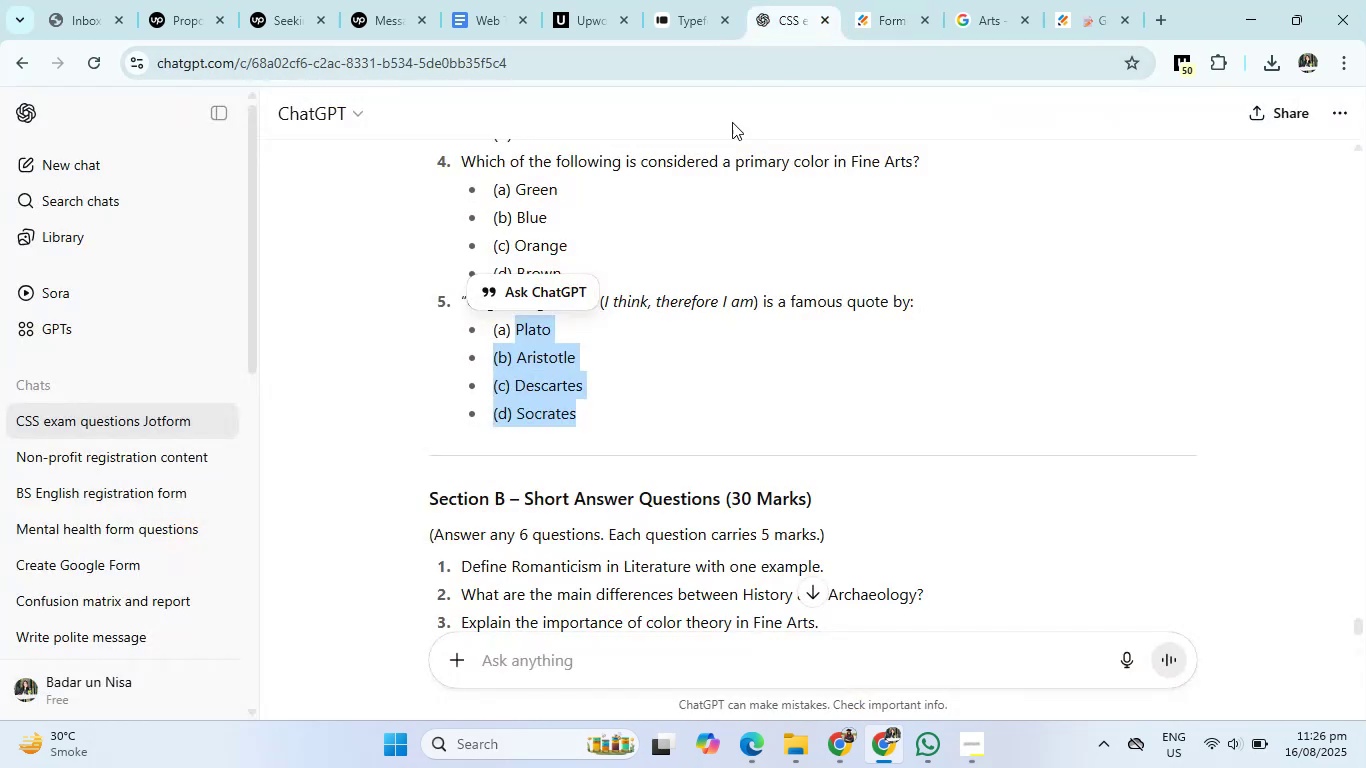 
mouse_move([629, 386])
 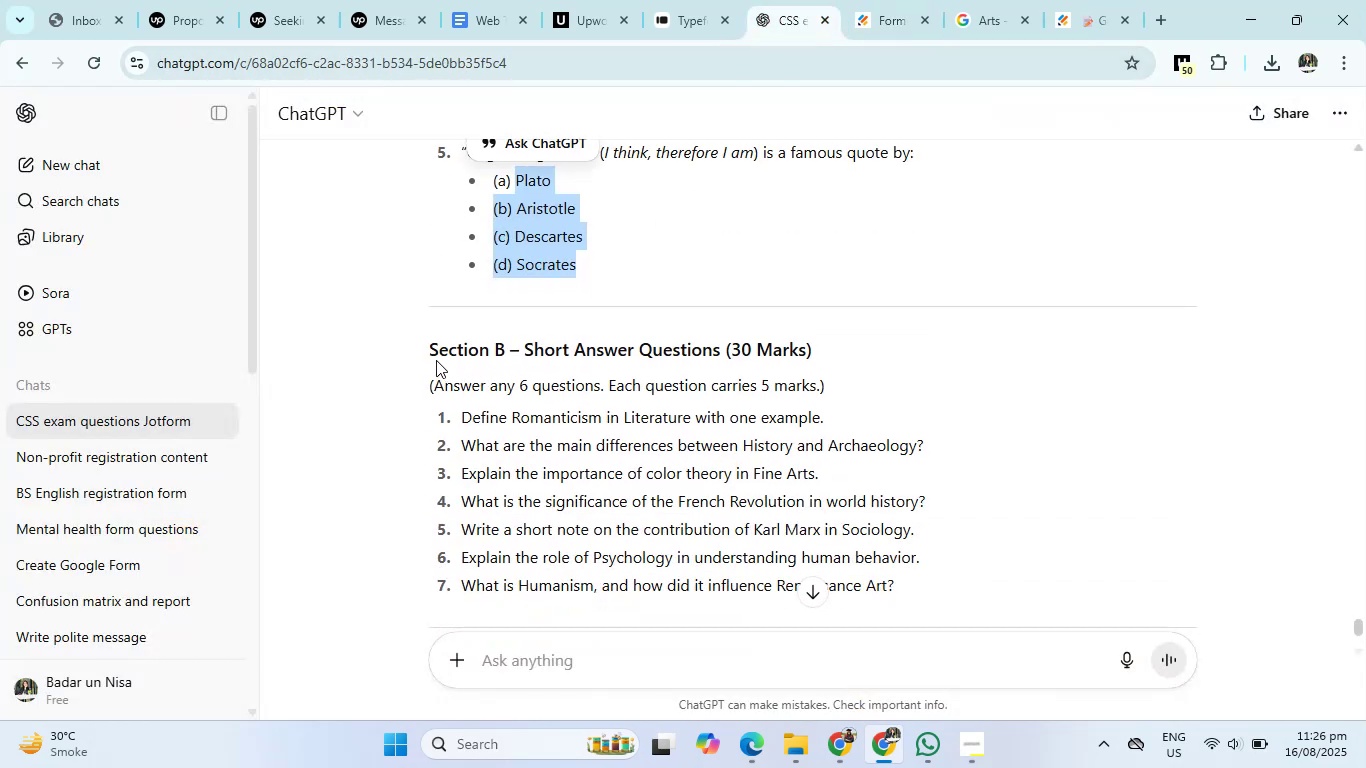 
left_click_drag(start_coordinate=[429, 349], to_coordinate=[831, 317])
 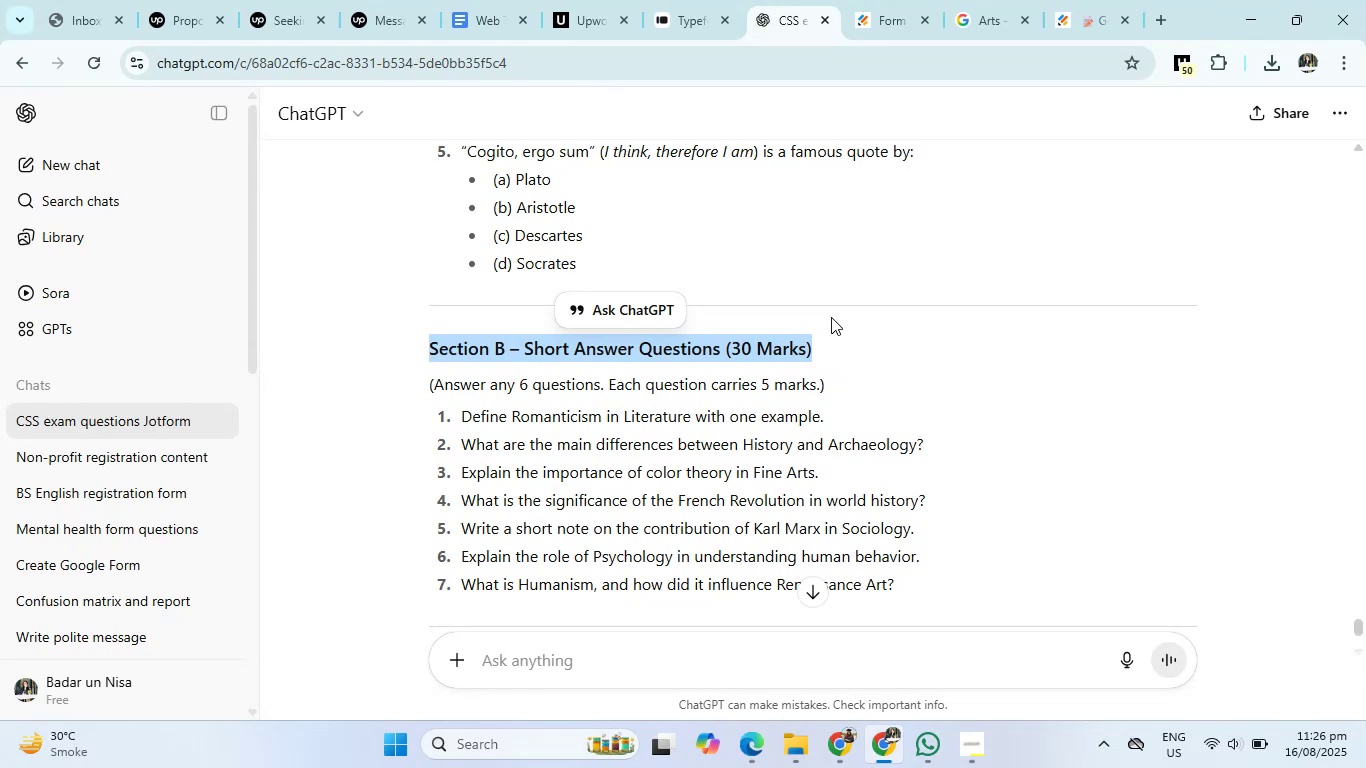 
key(Control+C)
 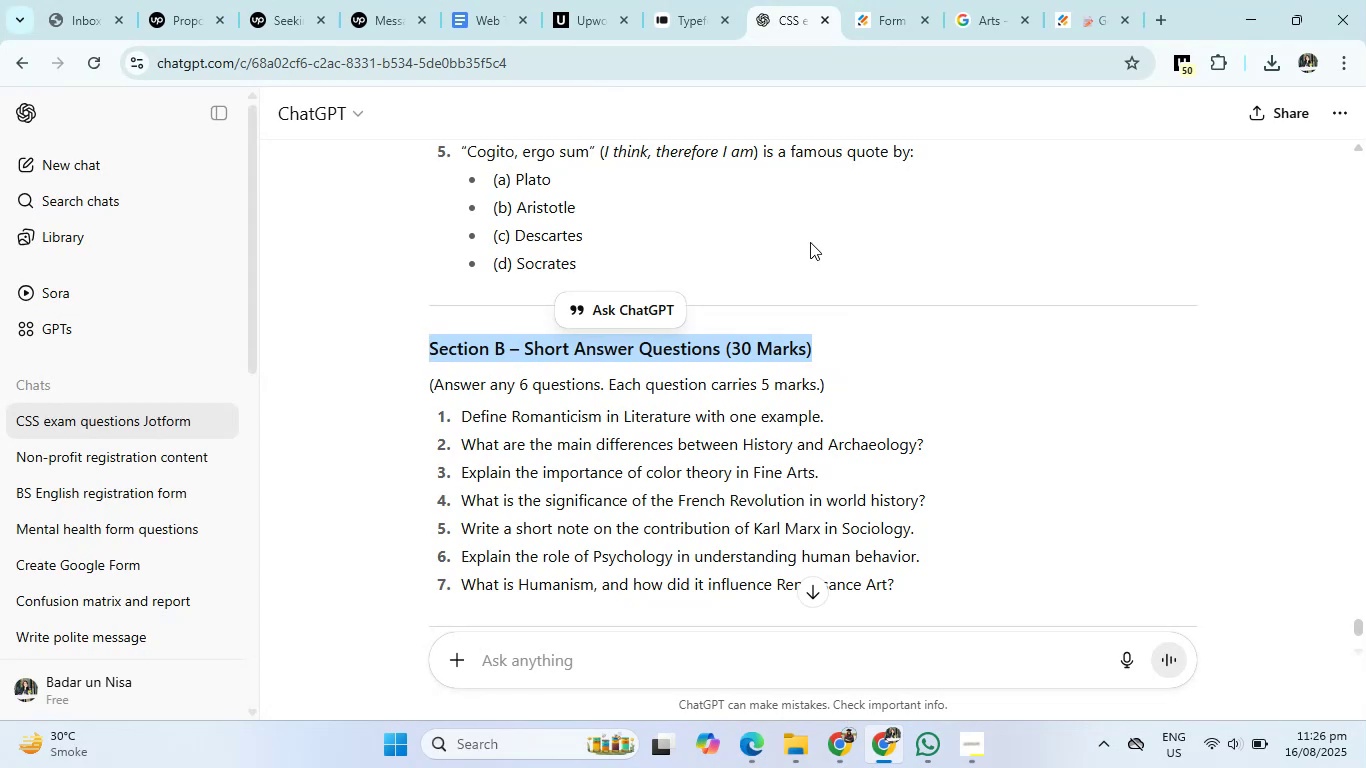 
left_click([873, 0])
 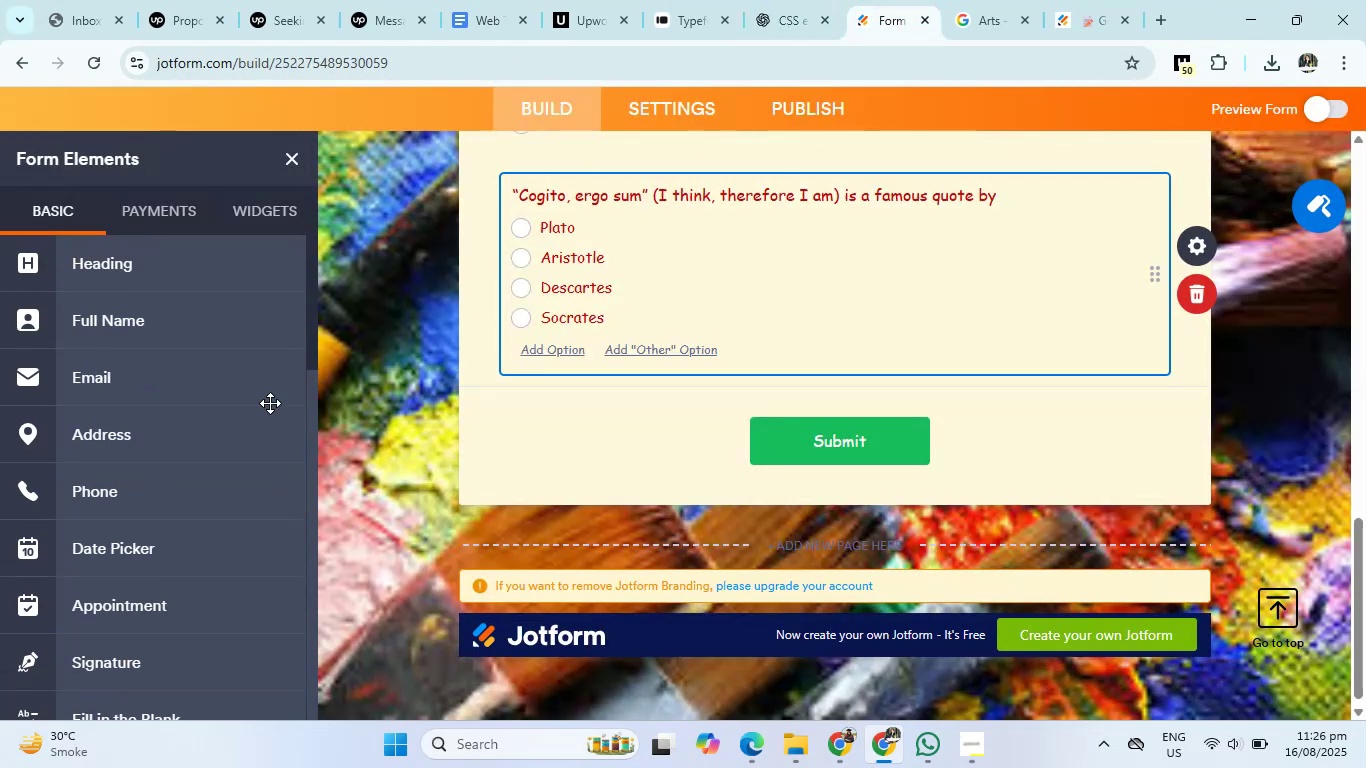 
left_click([163, 269])
 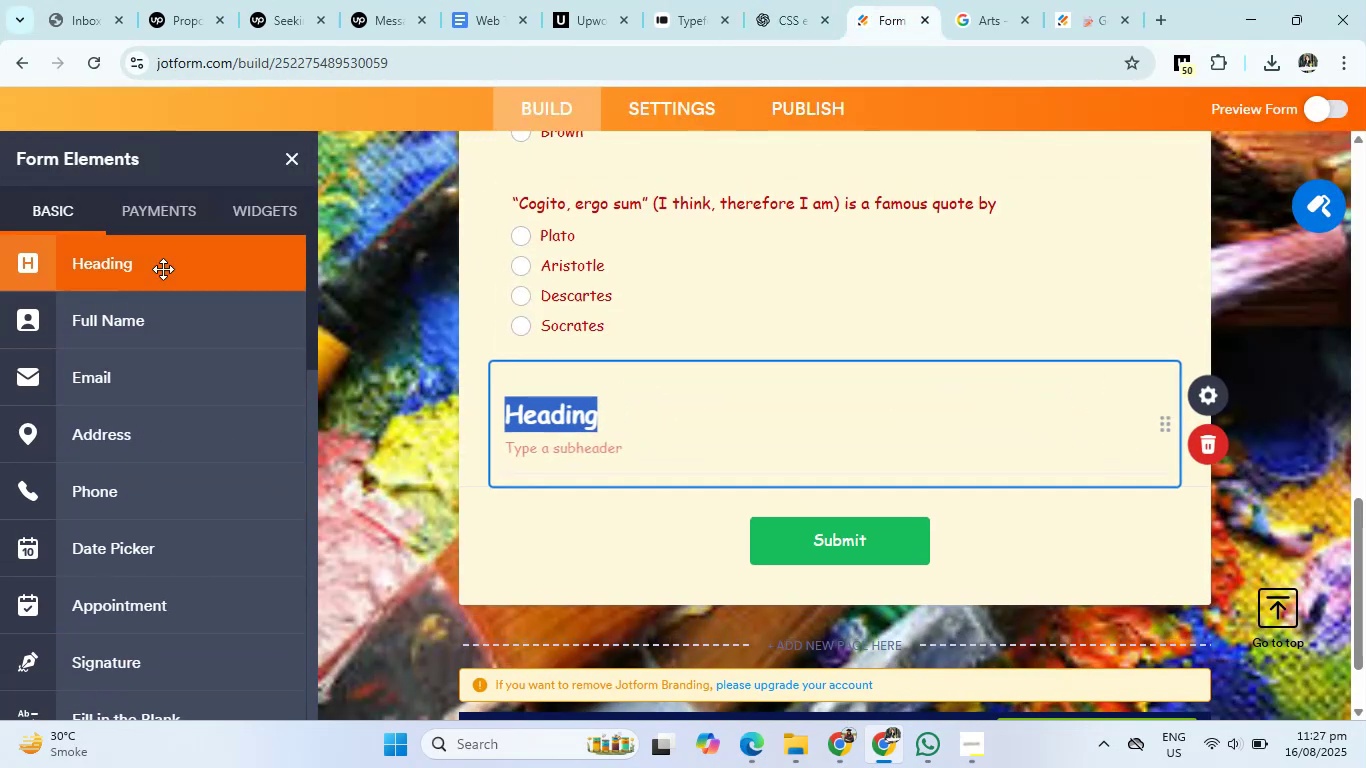 
key(Control+V)
 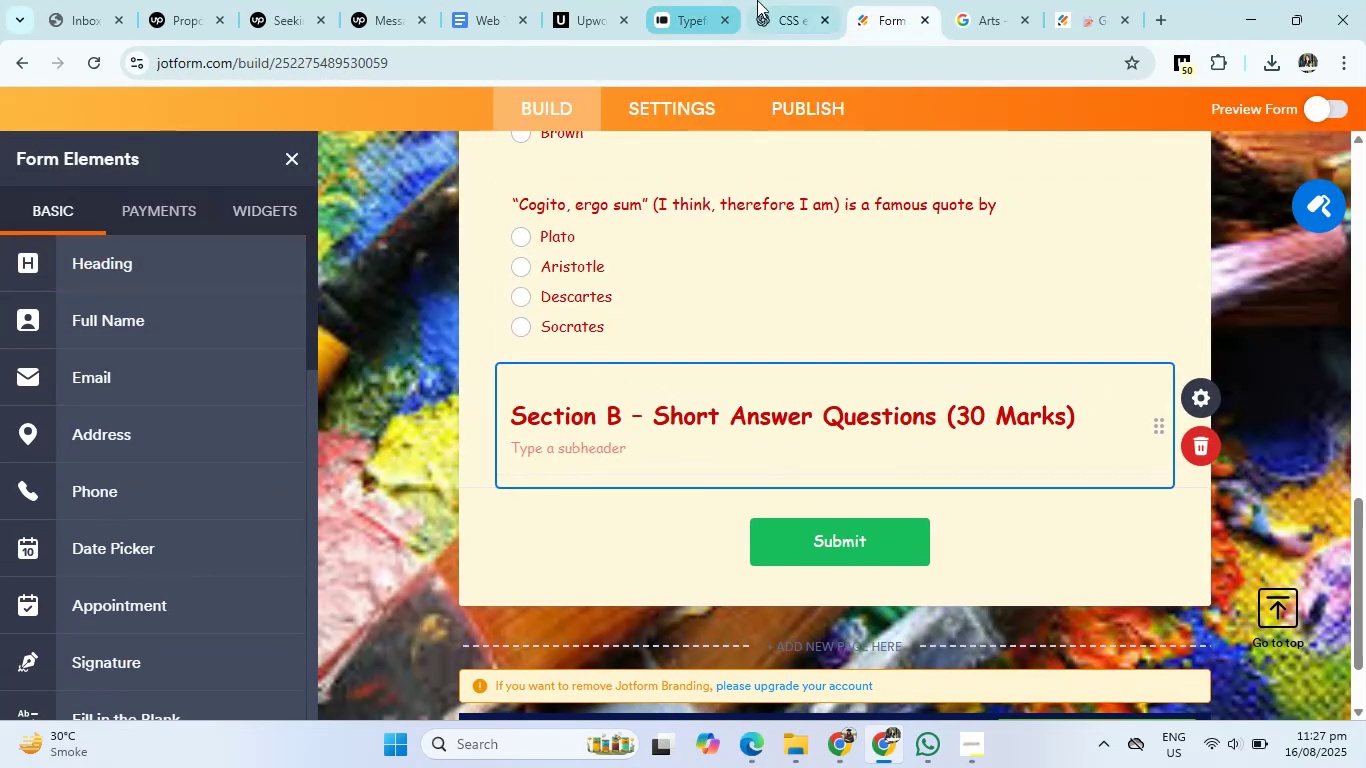 
left_click([766, 0])
 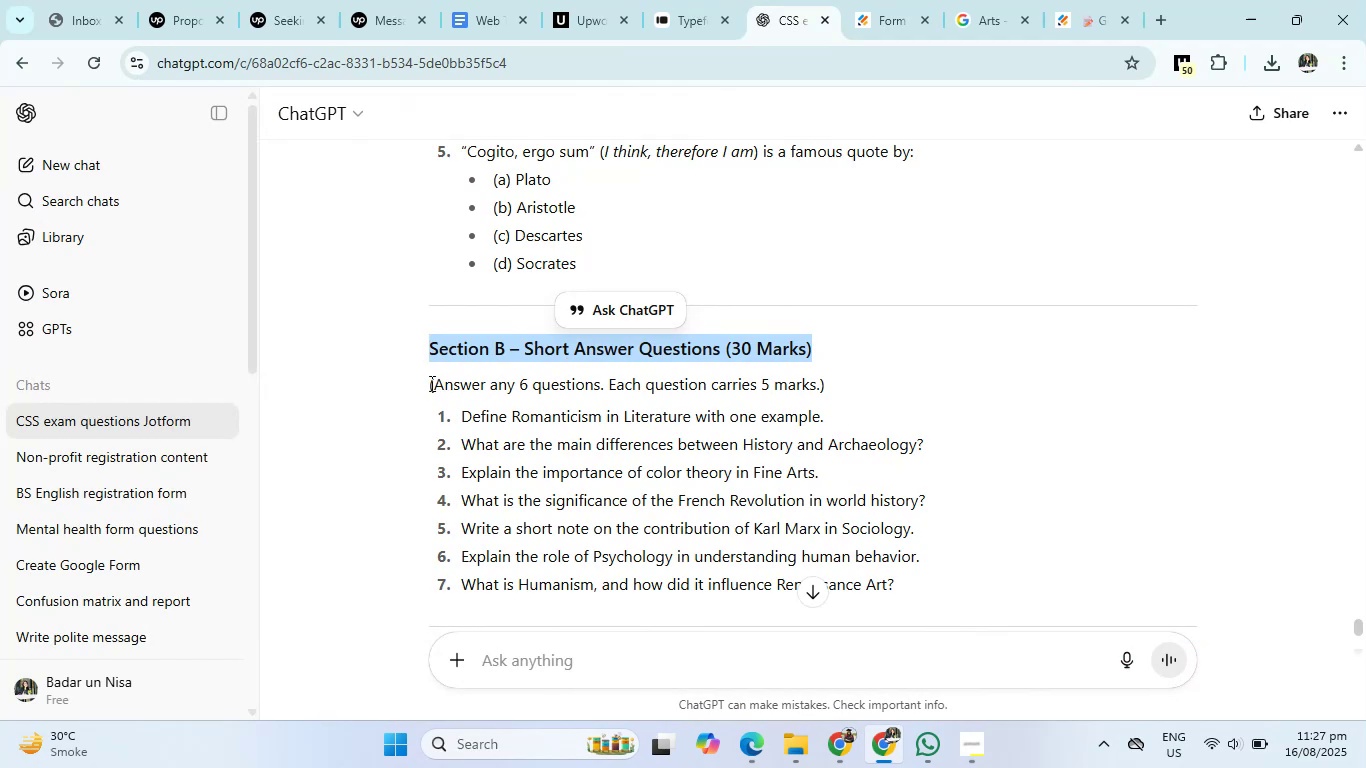 
left_click_drag(start_coordinate=[429, 383], to_coordinate=[830, 374])
 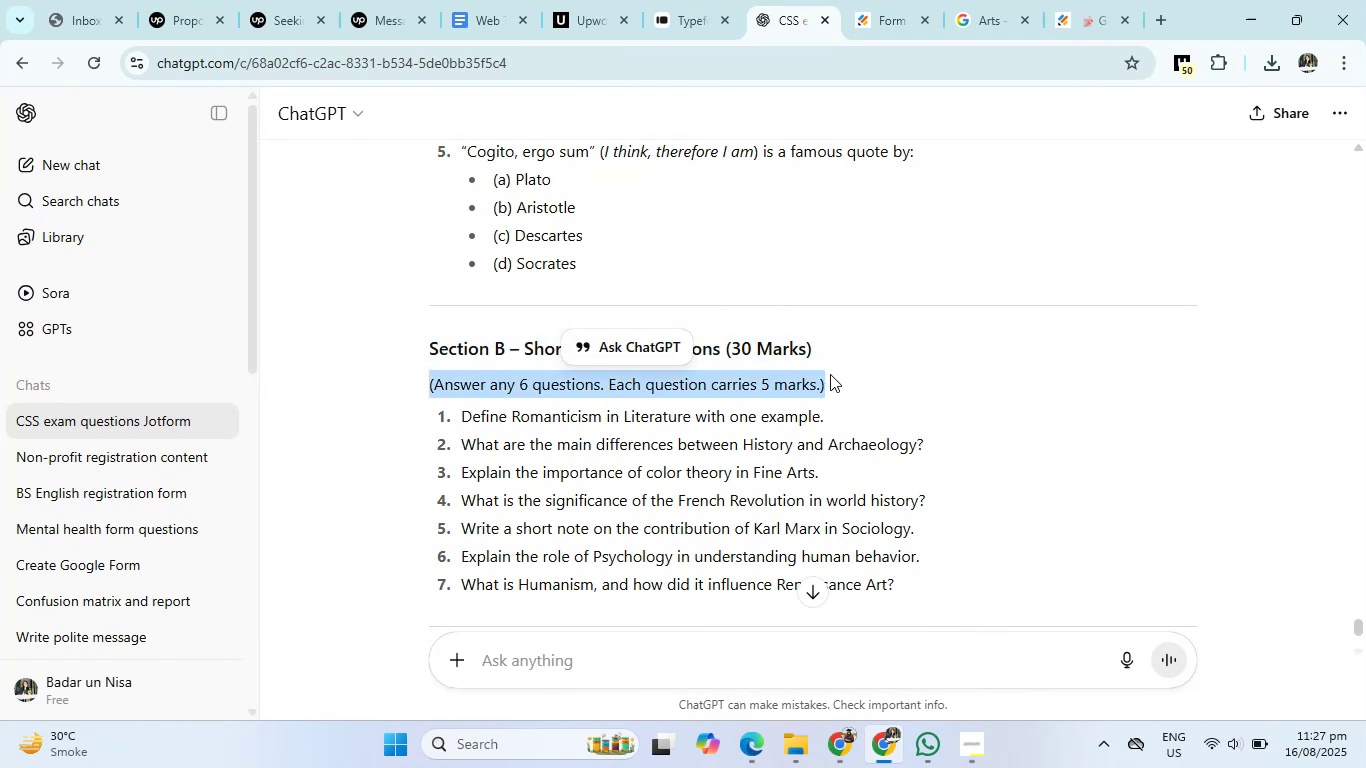 
key(Control+C)
 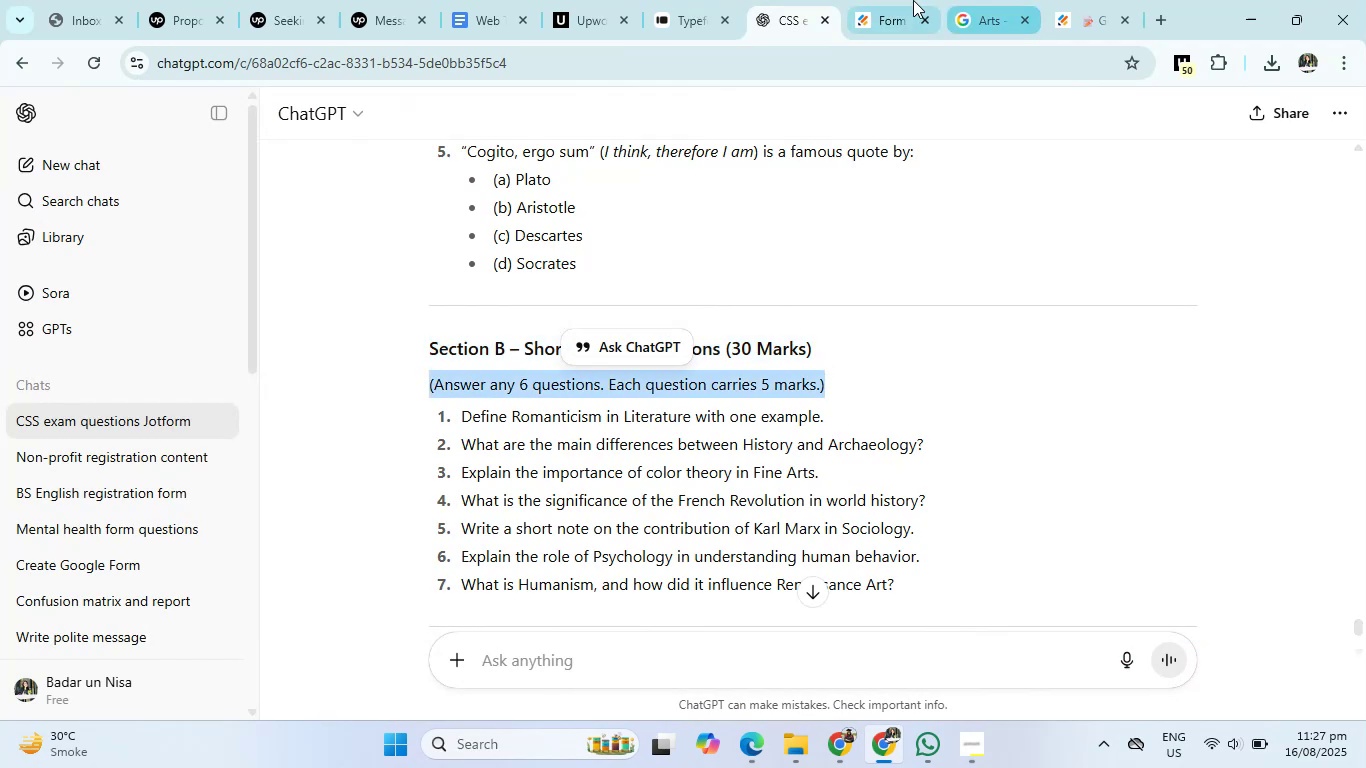 
left_click([913, 0])
 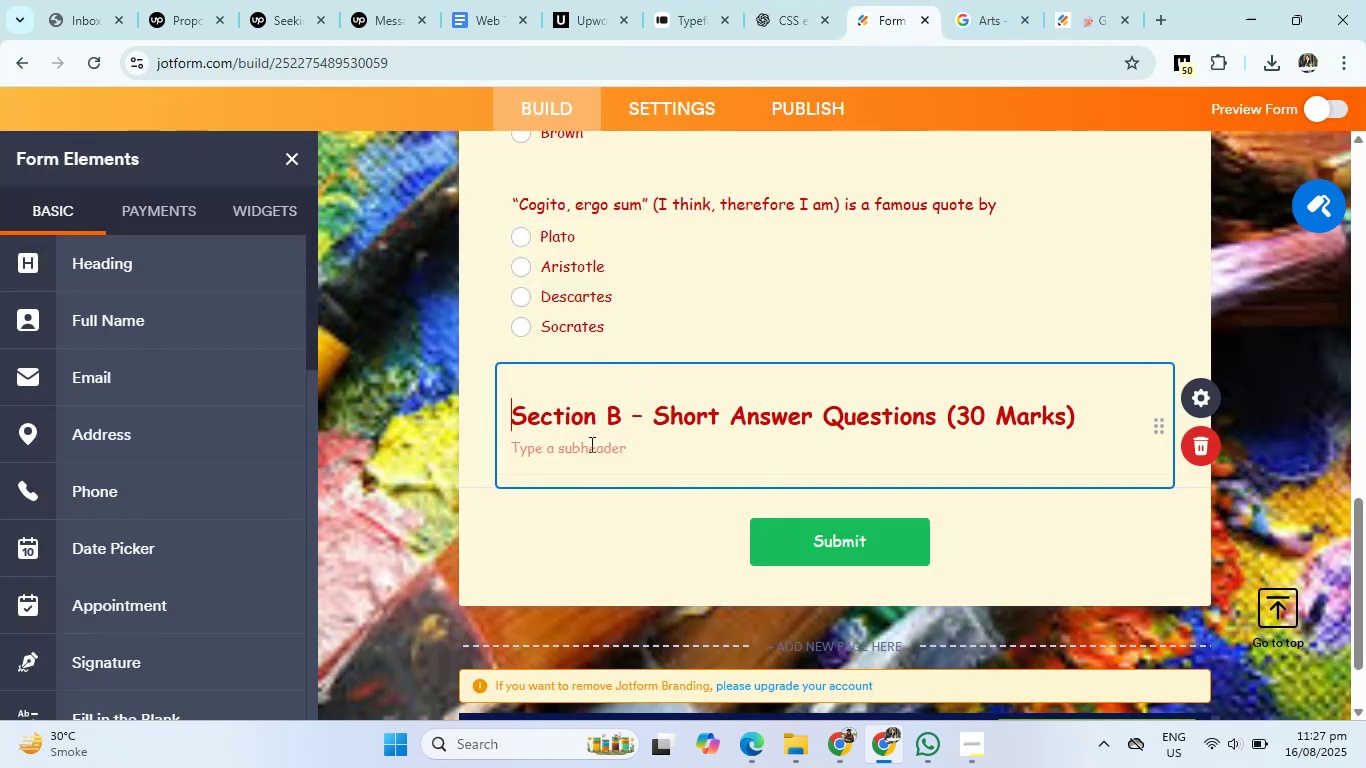 
left_click([590, 446])
 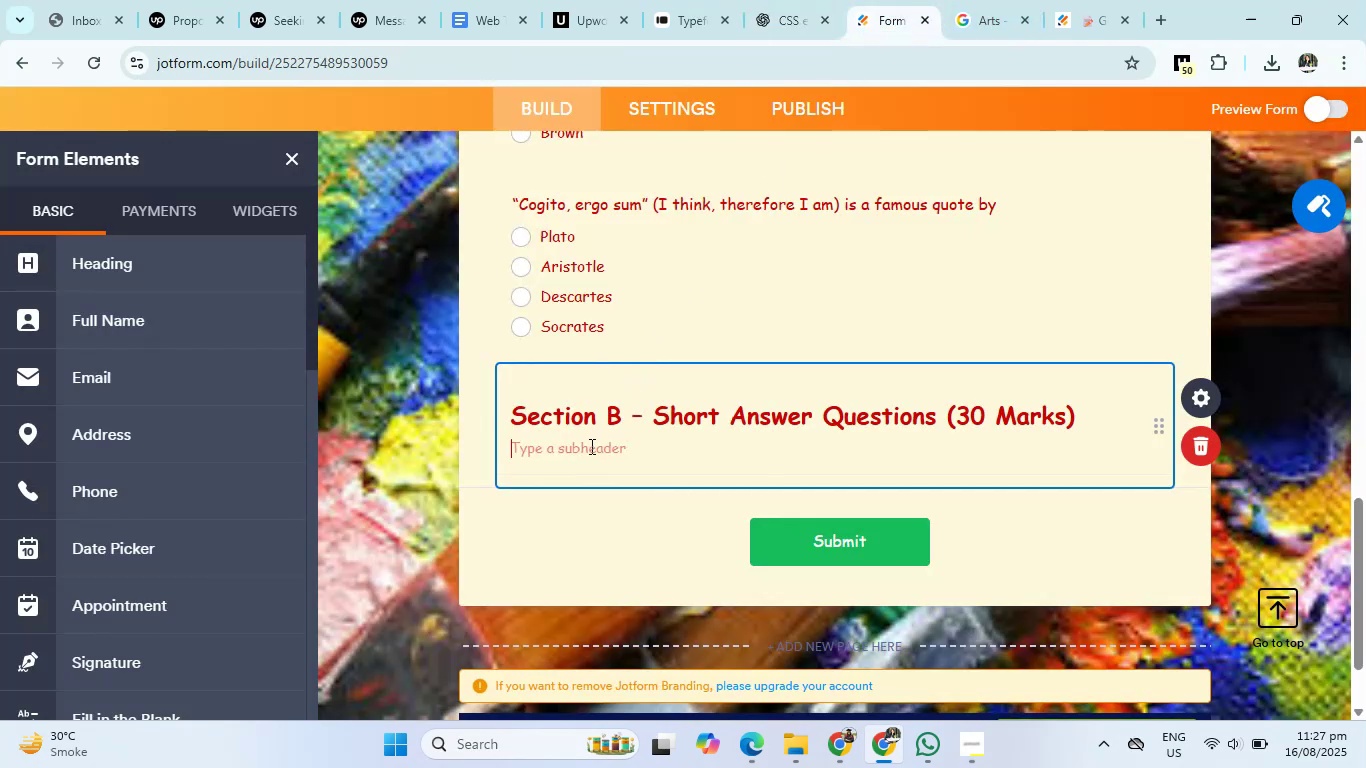 
key(Control+V)
 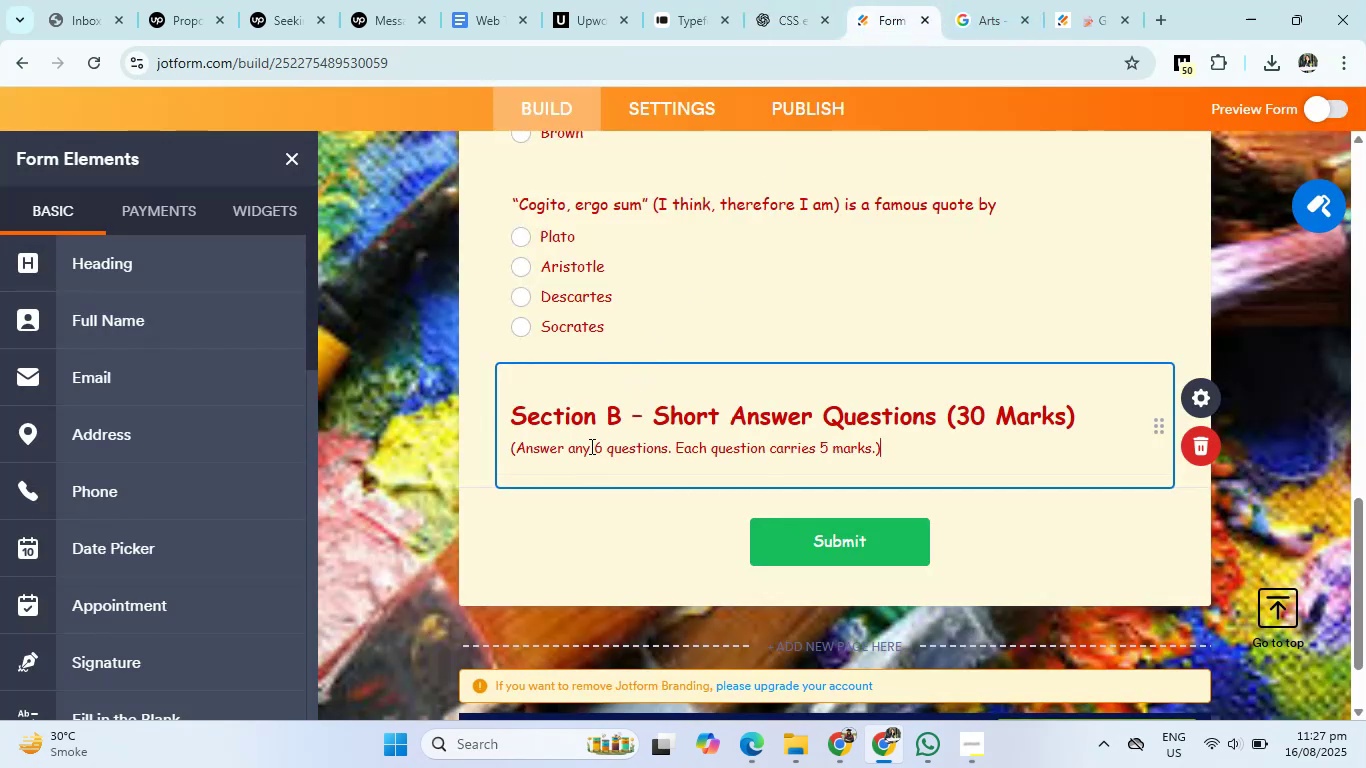 
left_click([798, 0])
 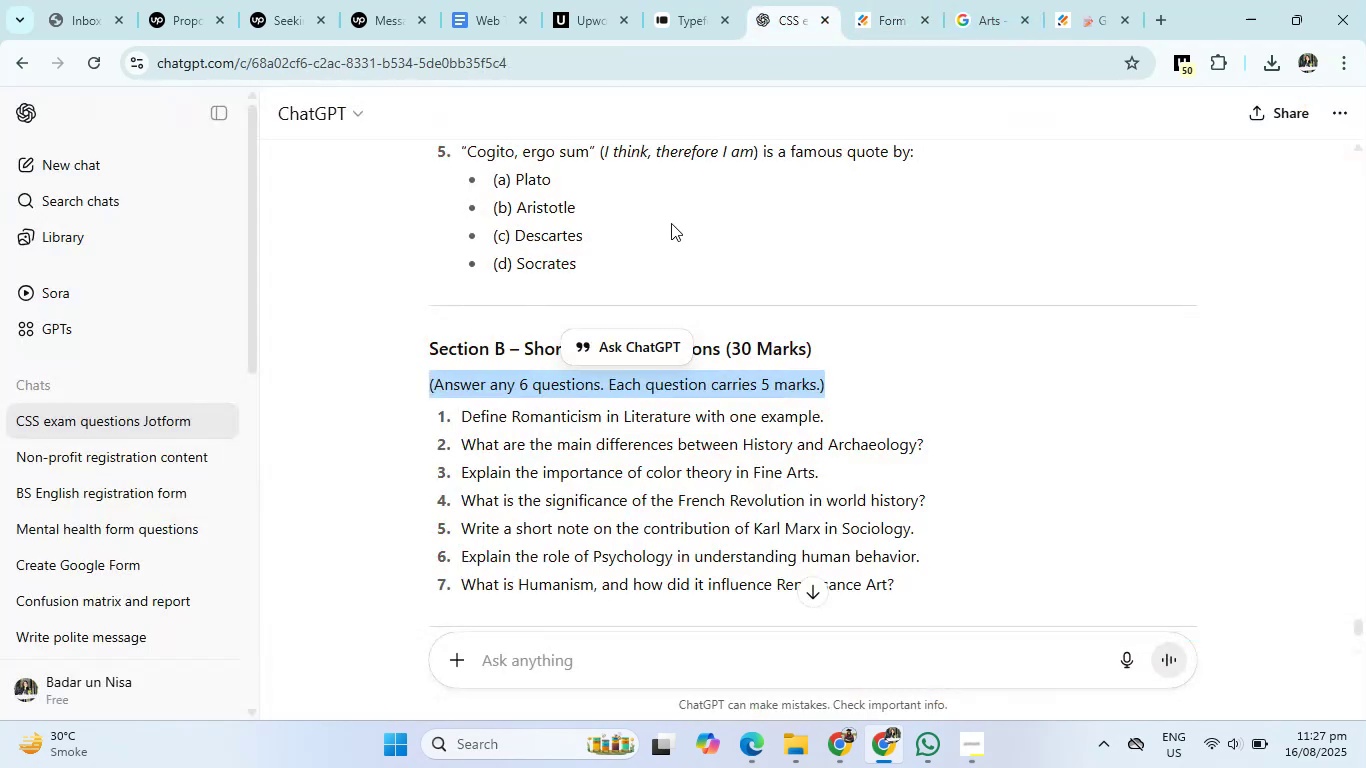 
scroll: coordinate [589, 397], scroll_direction: down, amount: 2.0
 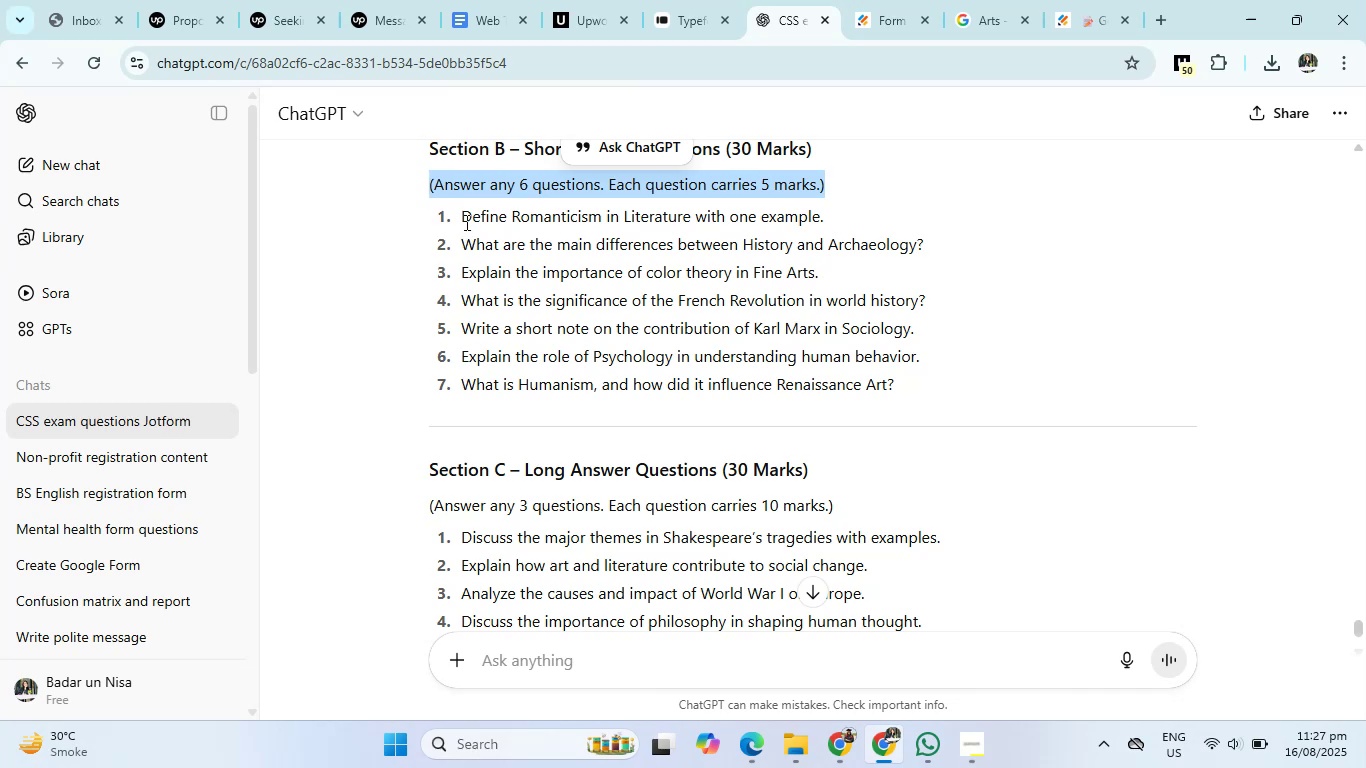 
left_click_drag(start_coordinate=[464, 218], to_coordinate=[849, 222])
 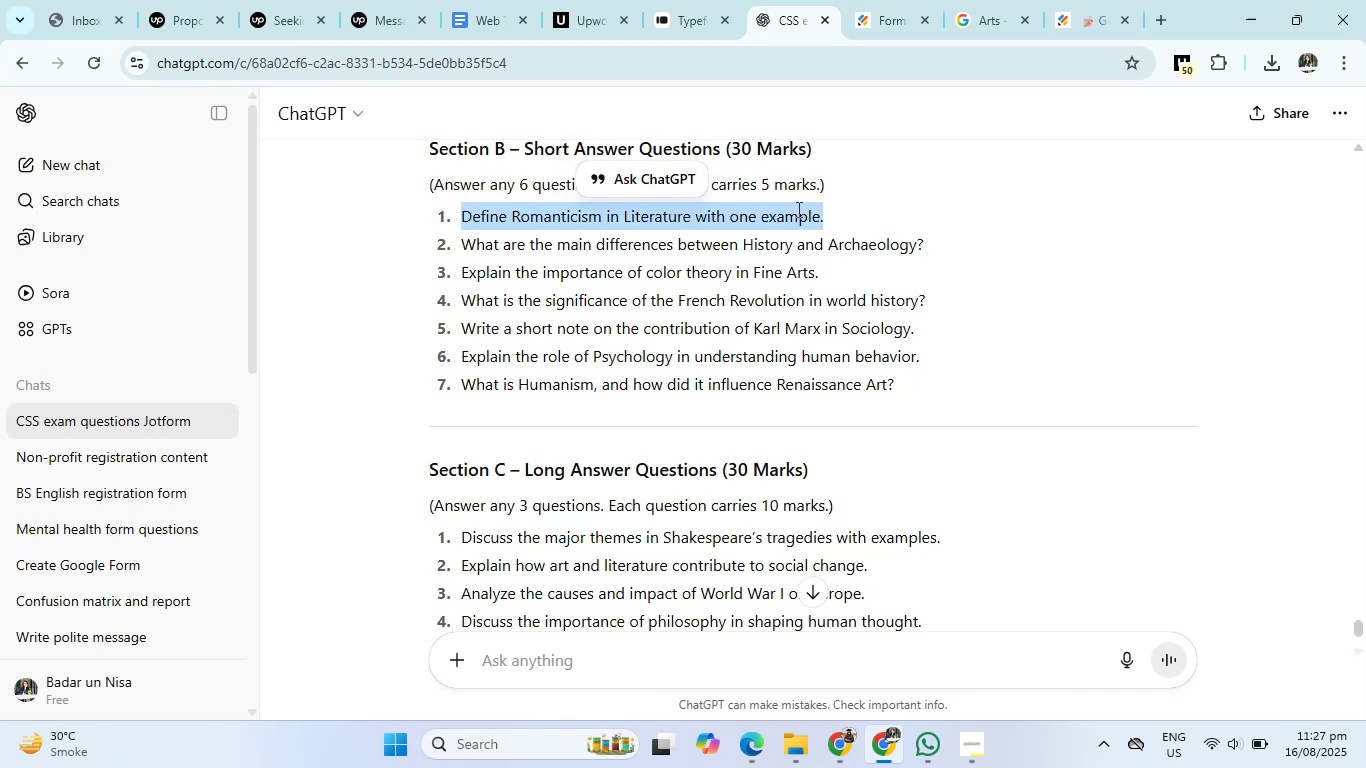 
right_click([797, 209])
 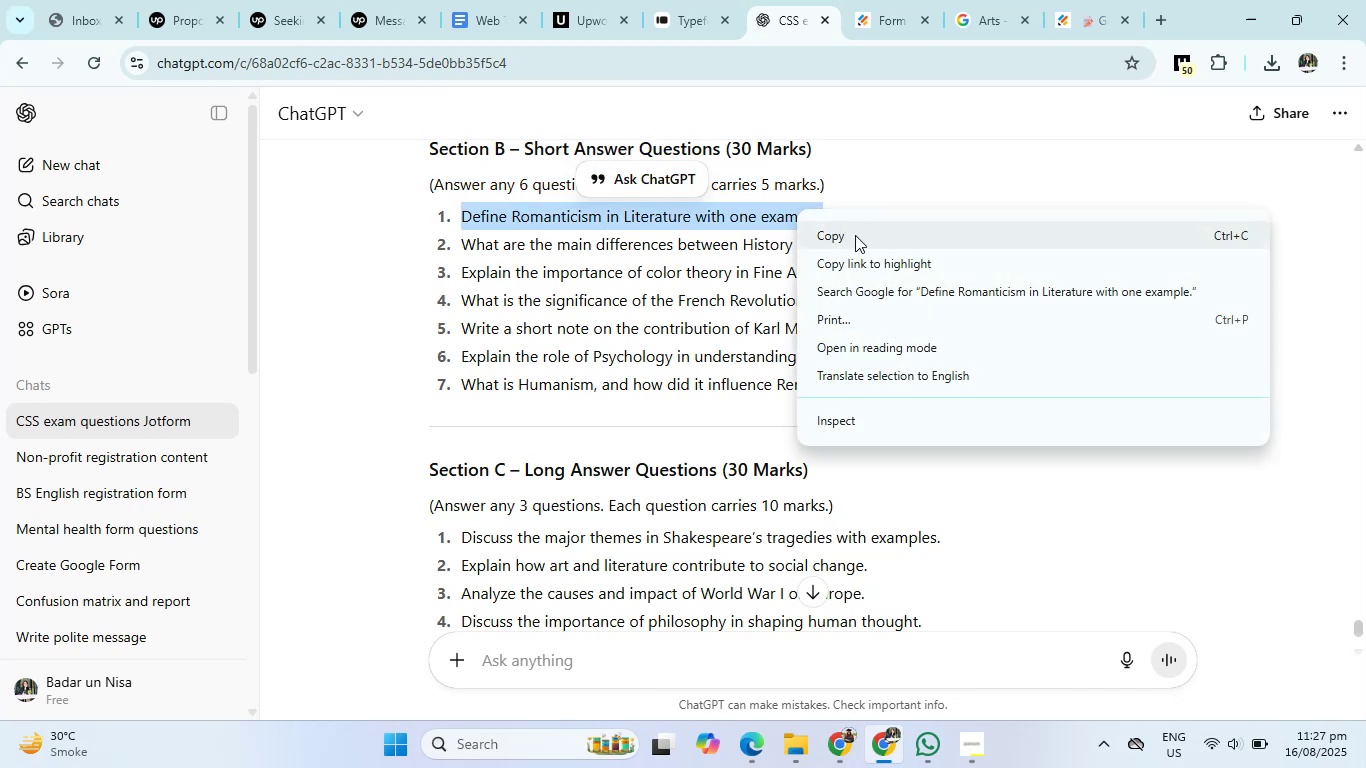 
left_click([855, 235])
 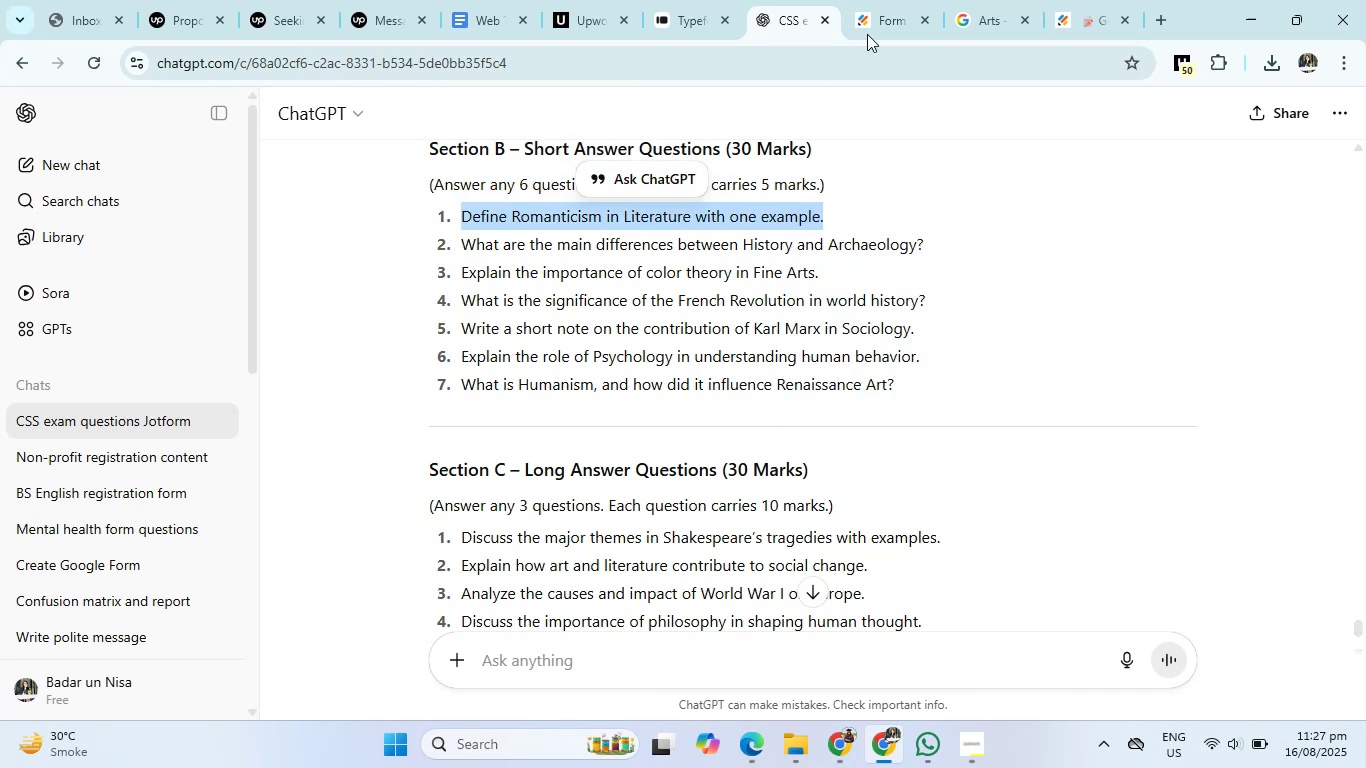 
left_click([876, 4])
 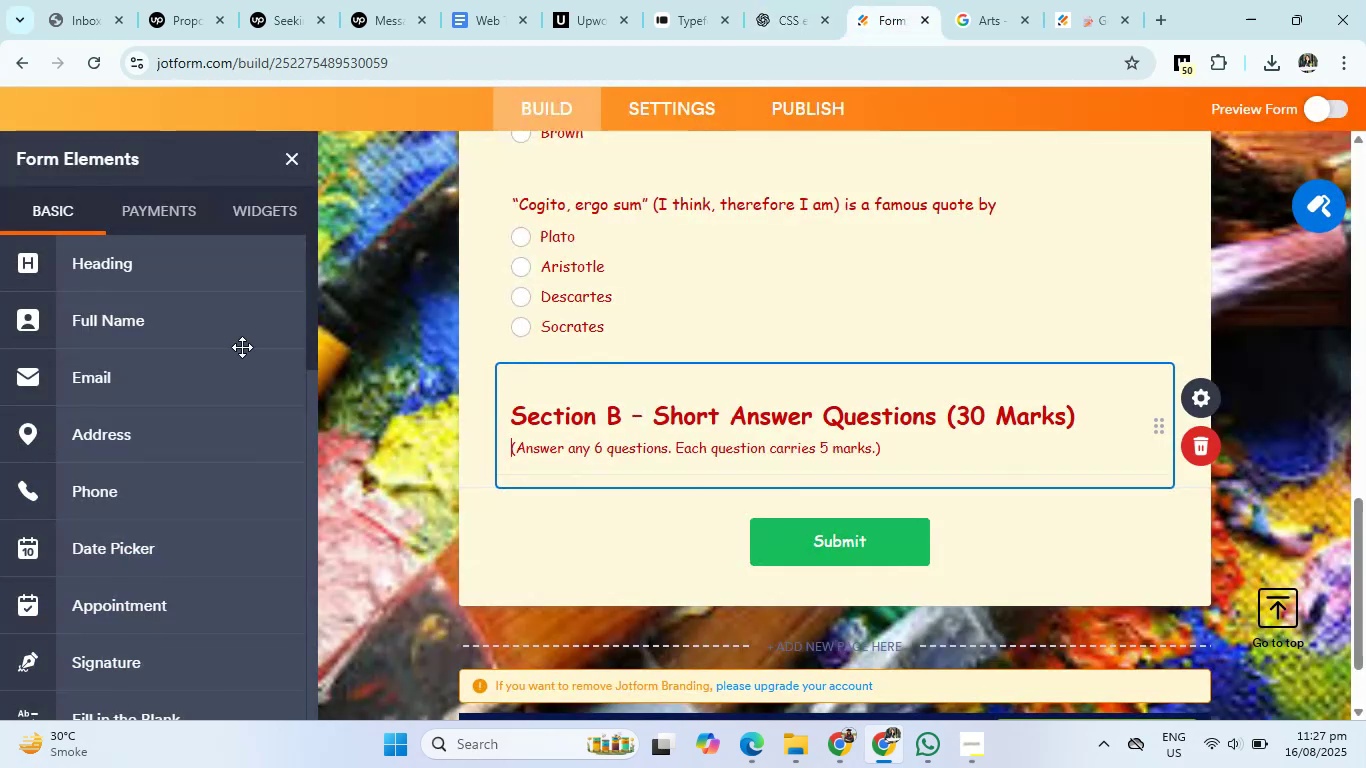 
scroll: coordinate [165, 384], scroll_direction: down, amount: 5.0
 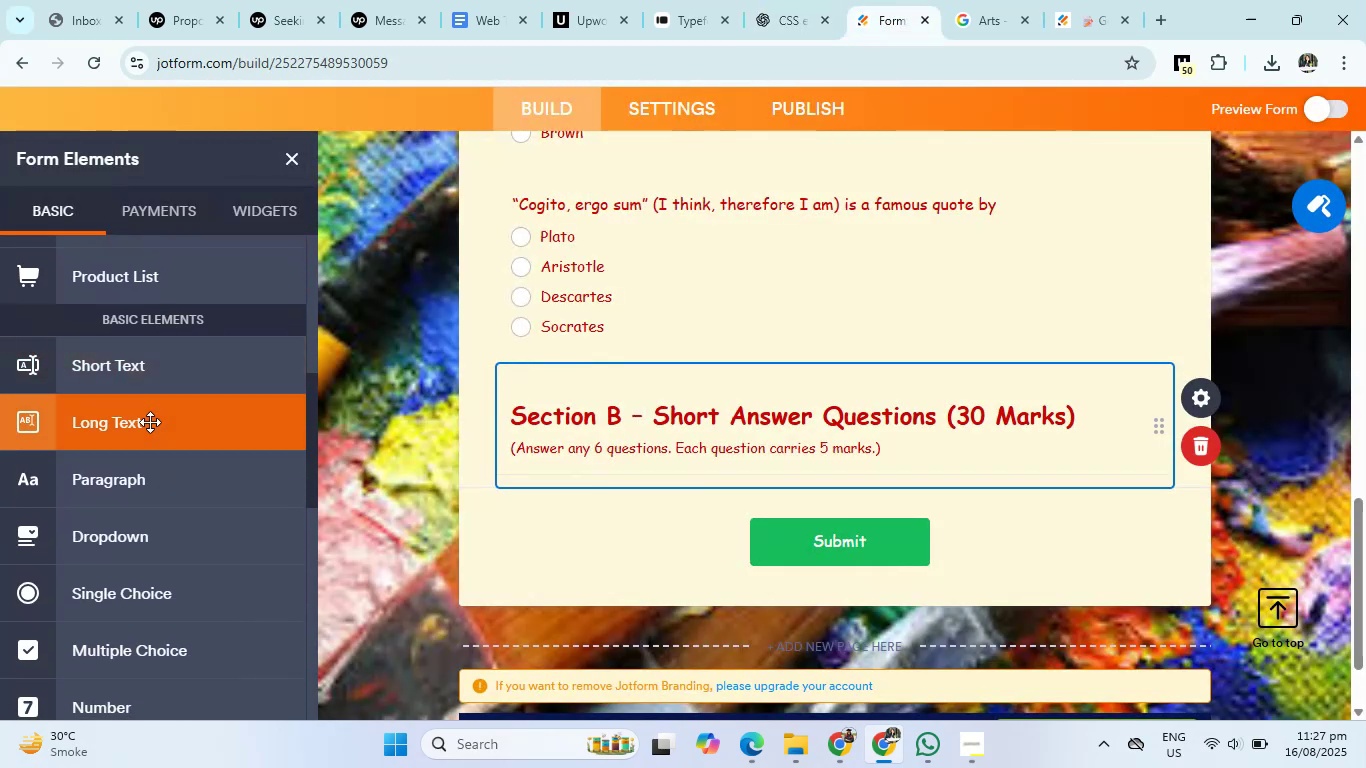 
left_click([150, 422])
 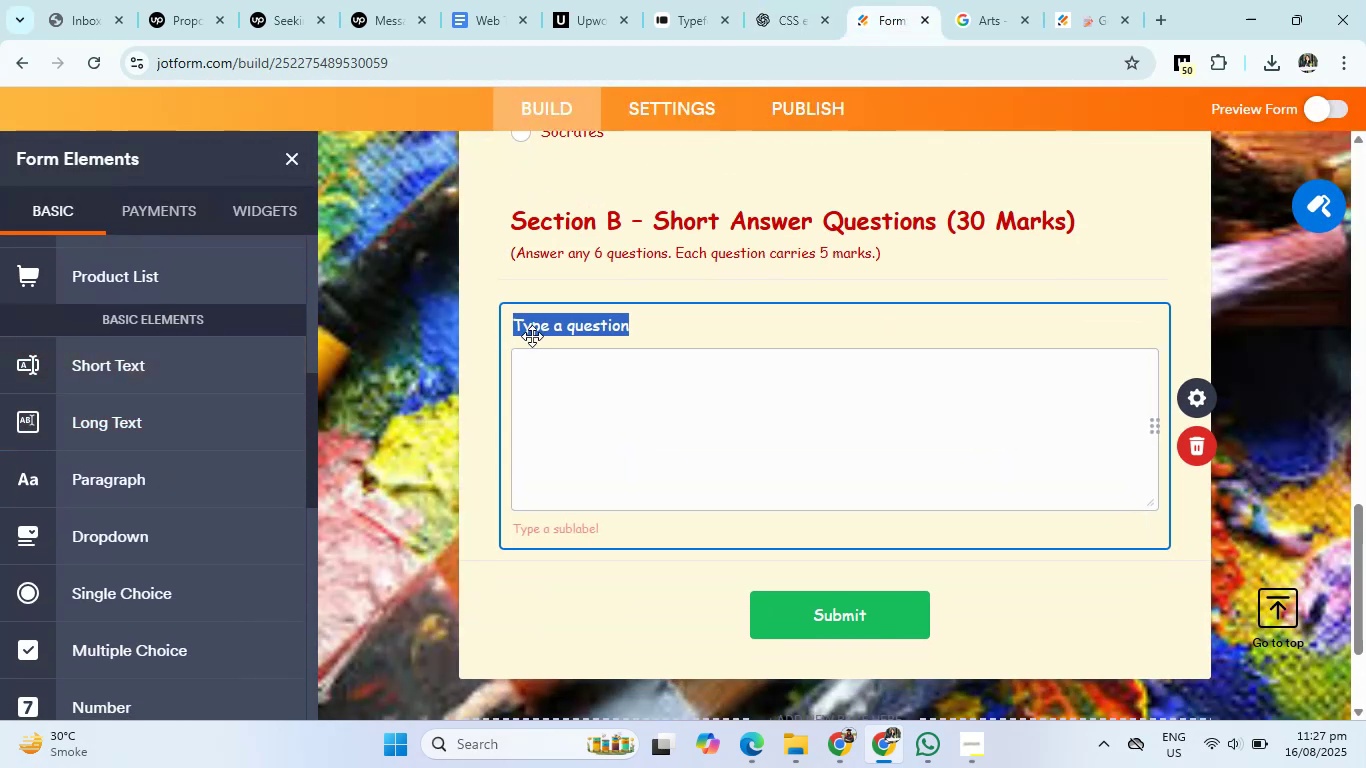 
right_click([536, 336])
 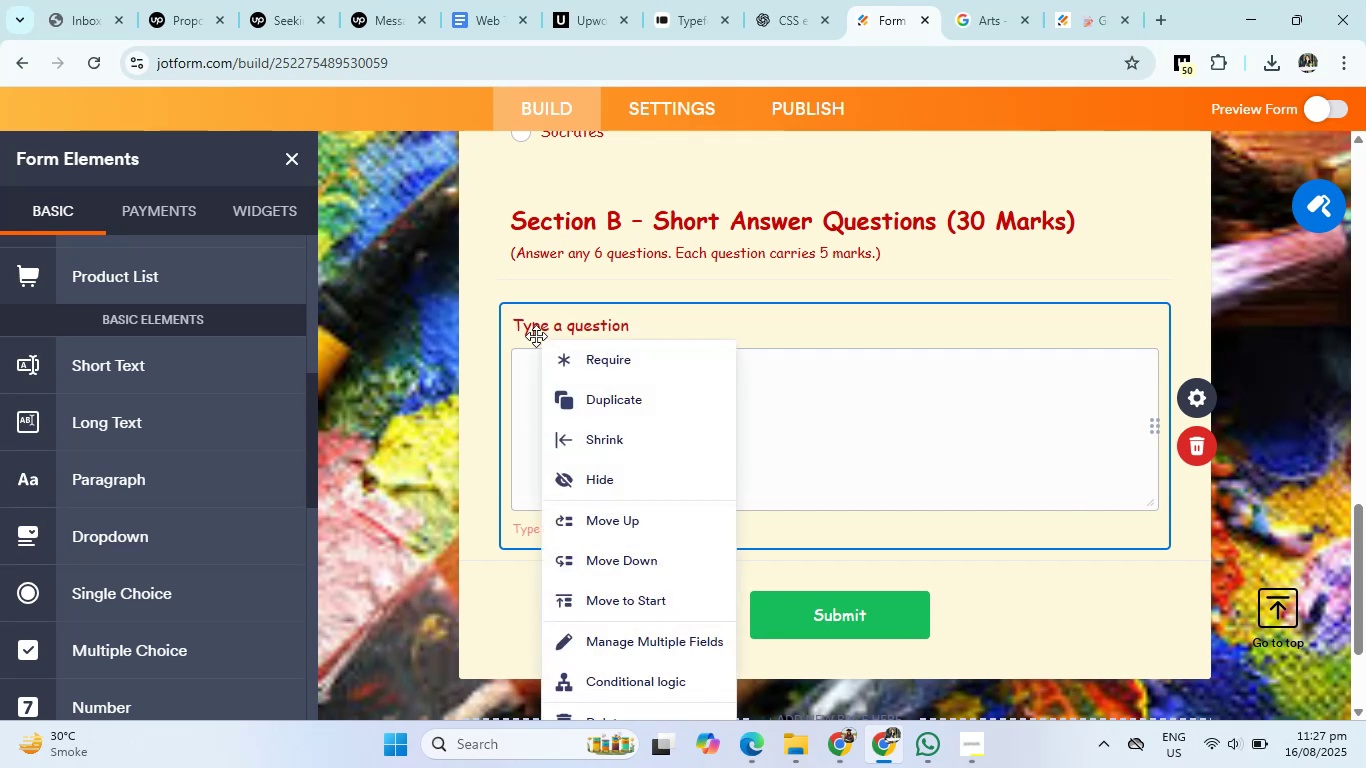 
left_click([536, 323])
 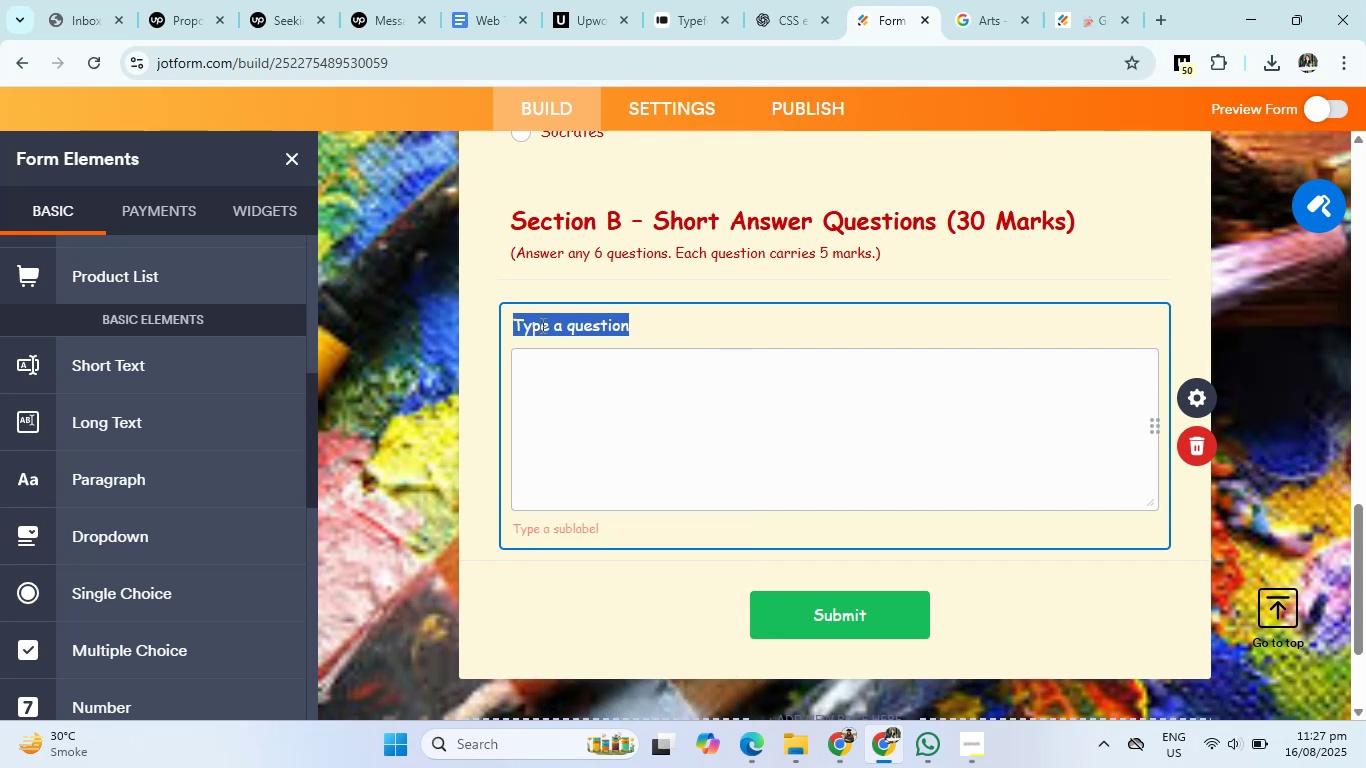 
right_click([541, 325])
 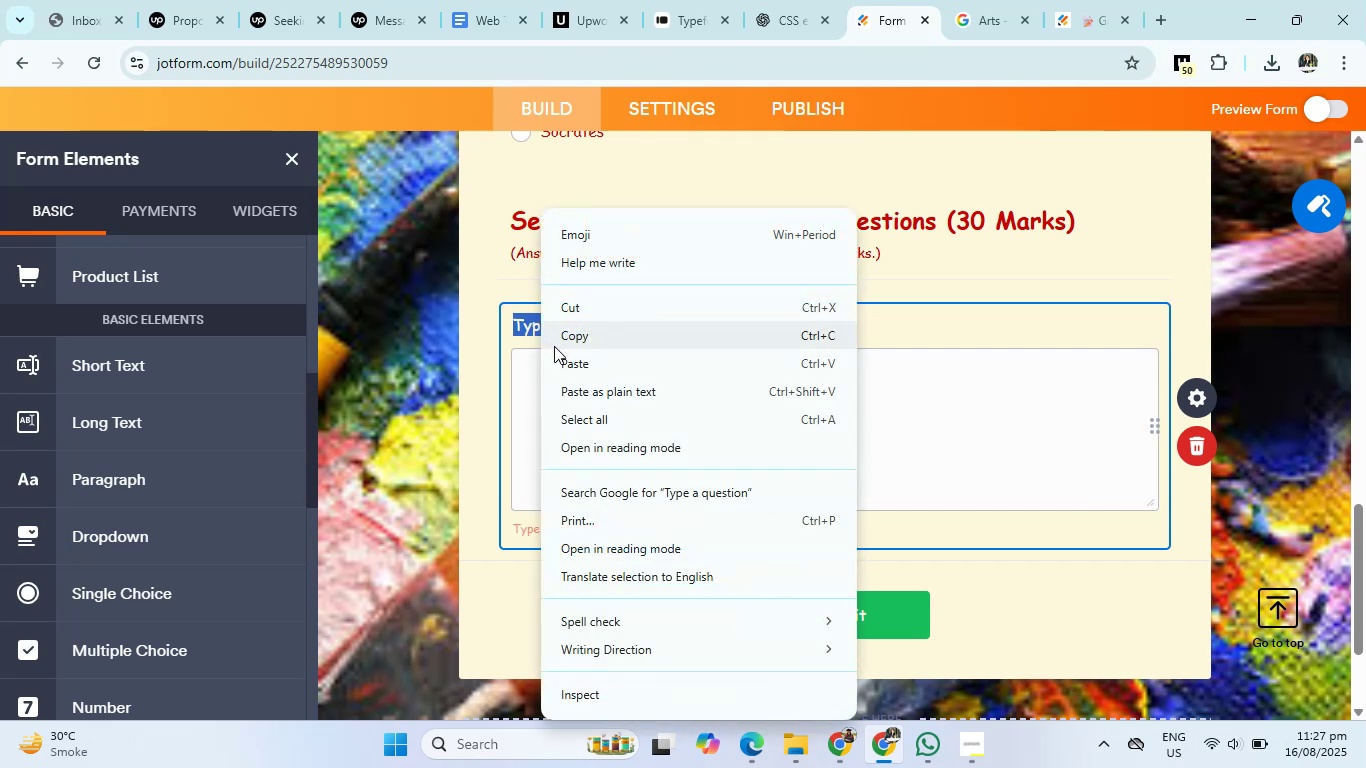 
left_click([560, 364])
 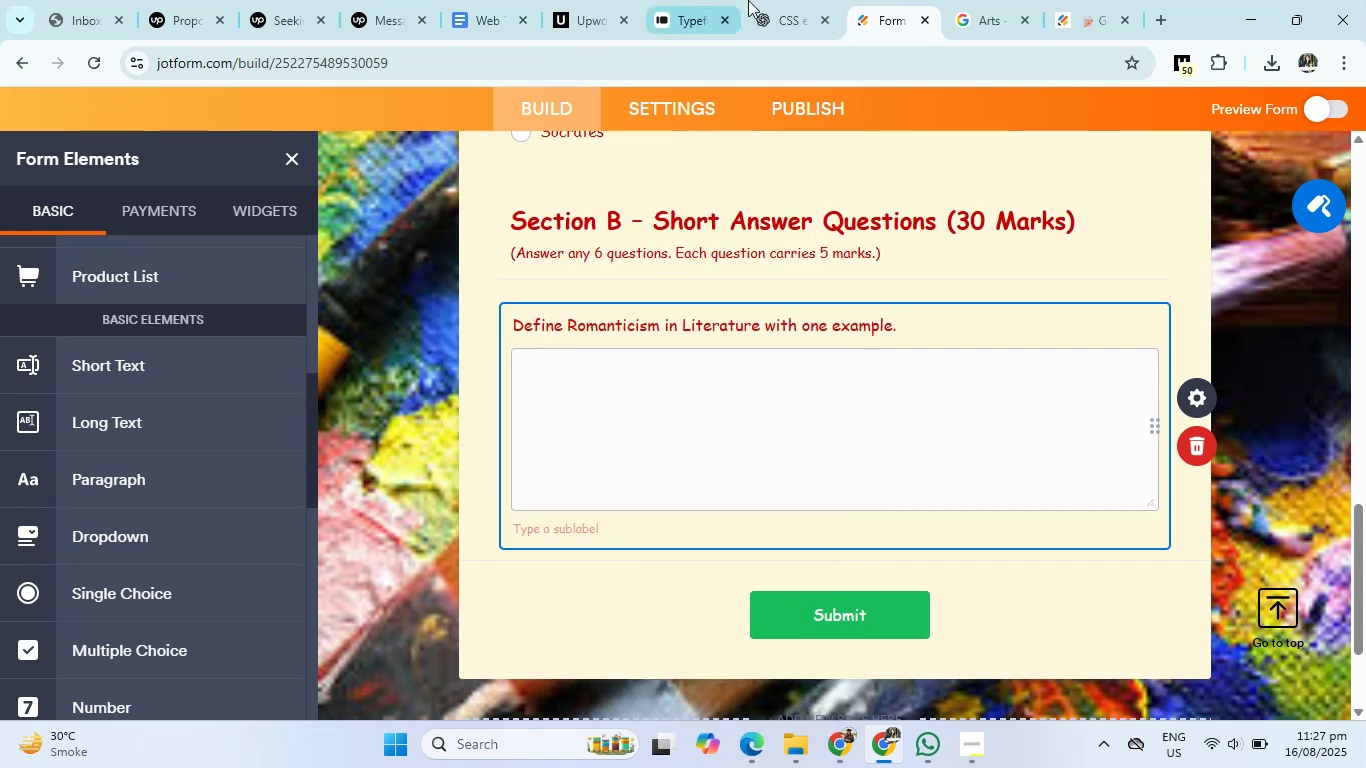 
left_click([804, 0])
 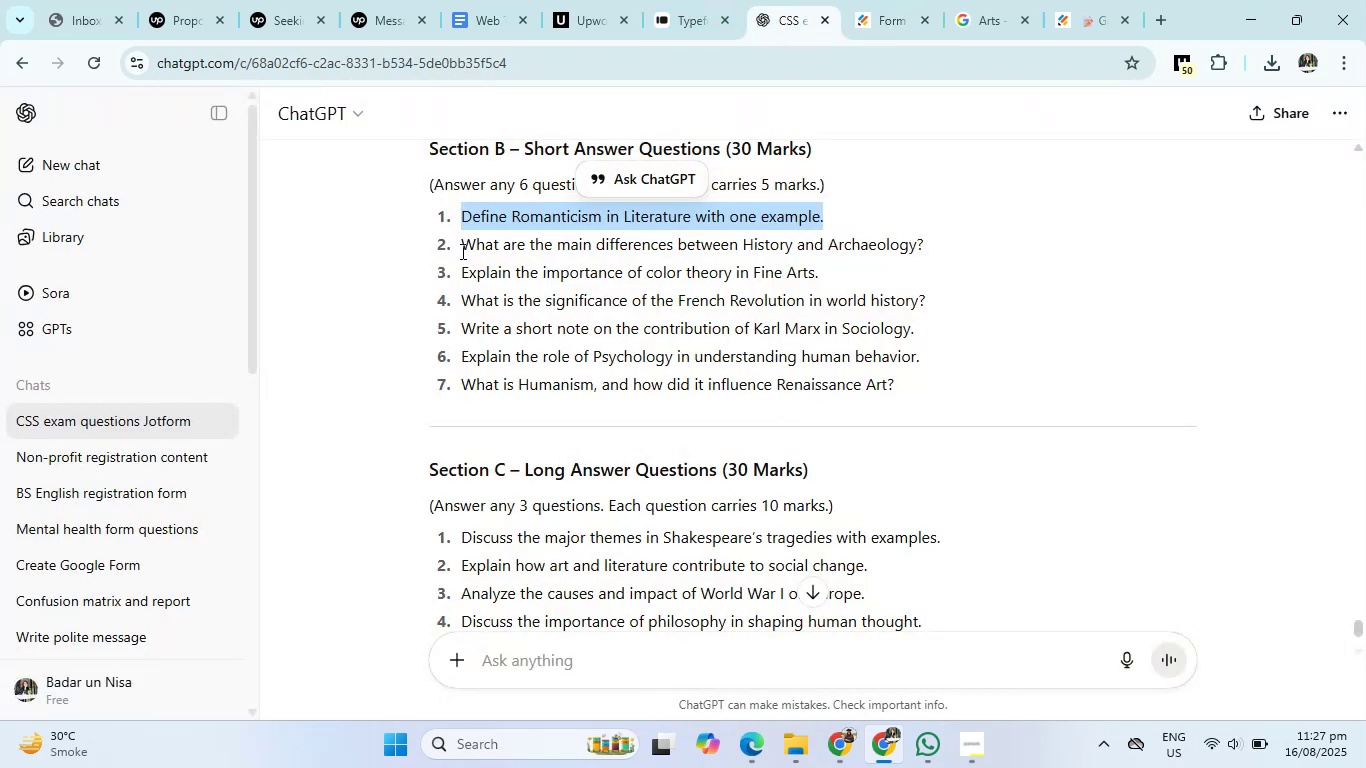 
left_click([470, 251])
 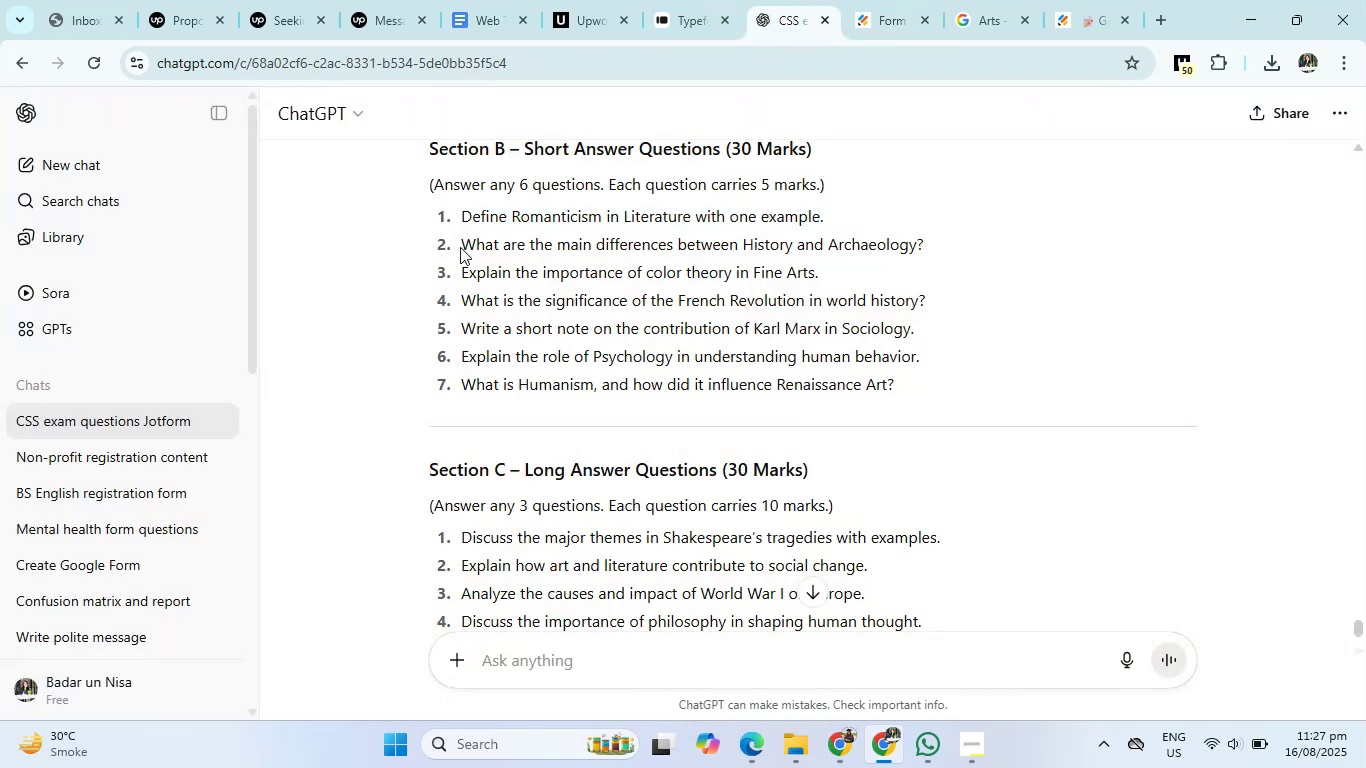 
left_click_drag(start_coordinate=[460, 247], to_coordinate=[936, 249])
 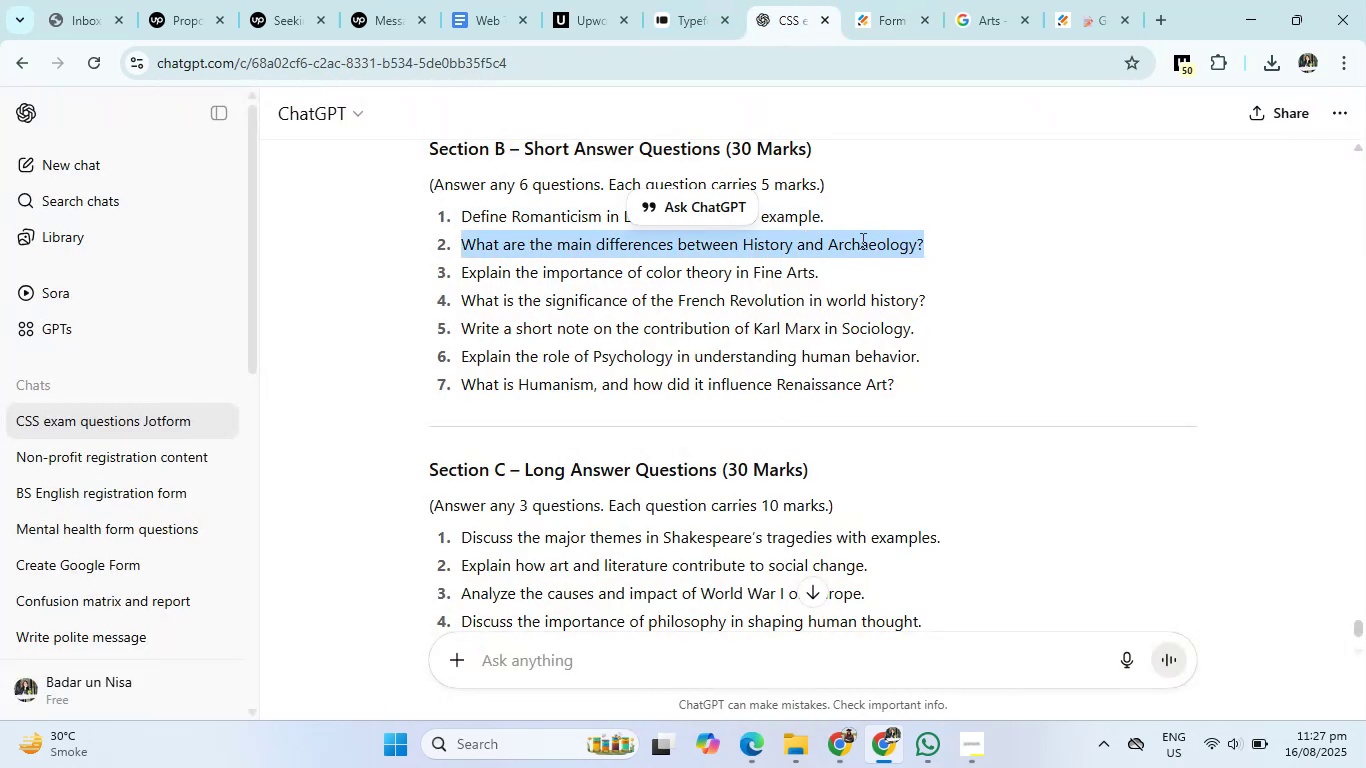 
right_click([859, 240])
 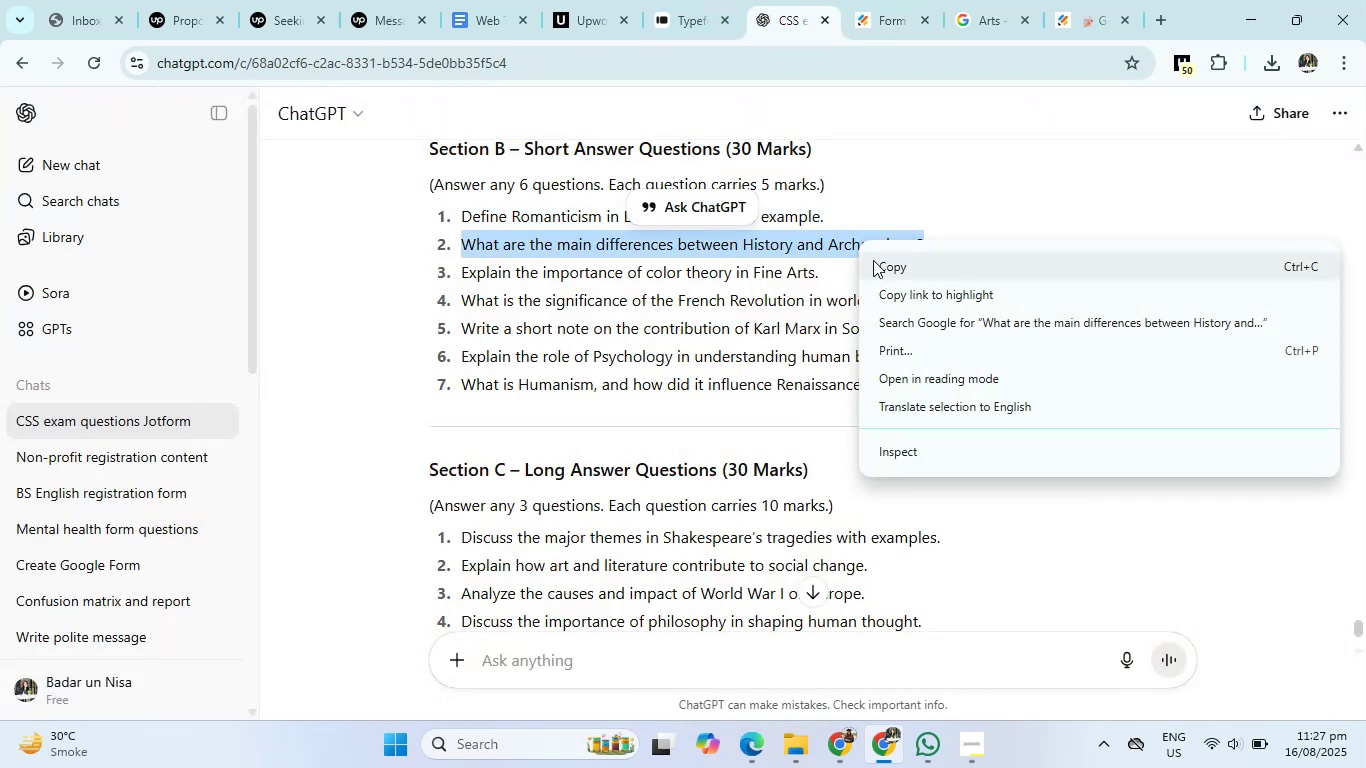 
left_click([873, 260])
 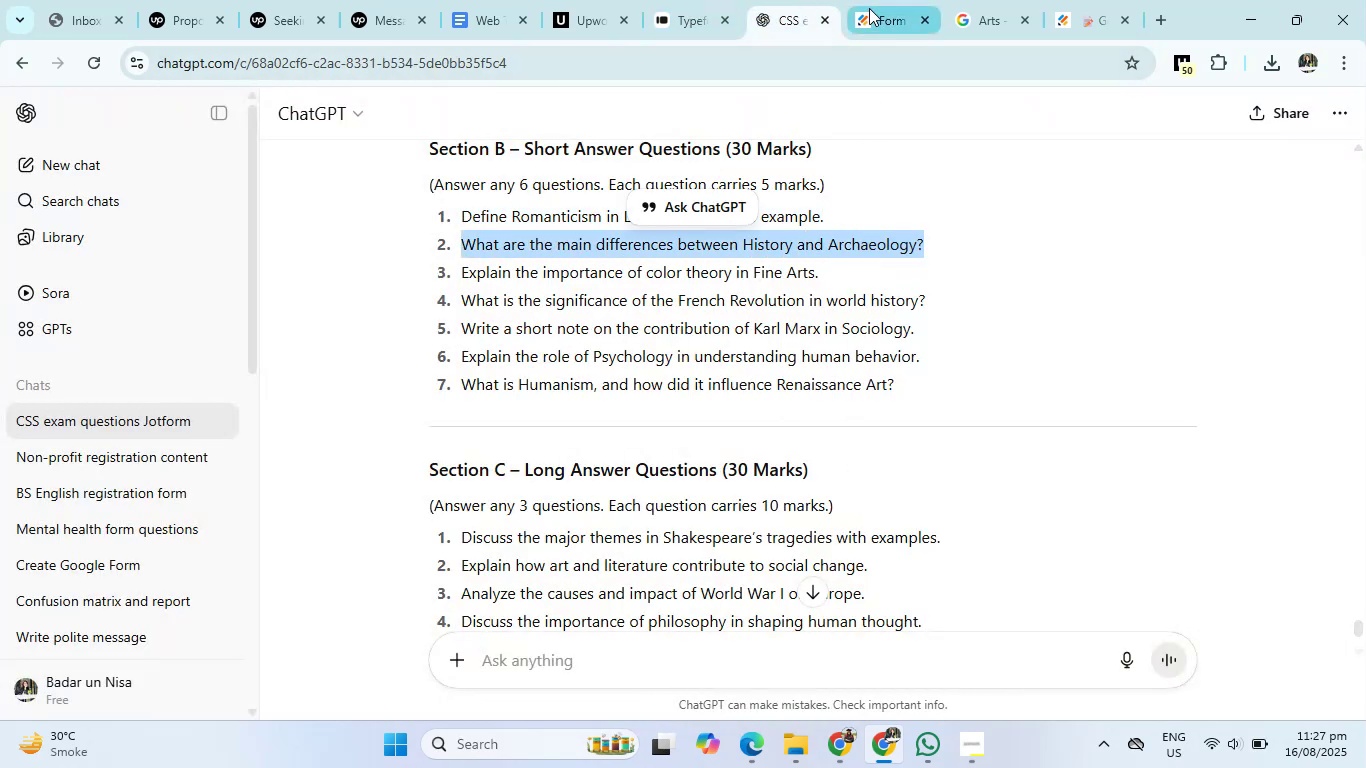 
left_click([869, 7])
 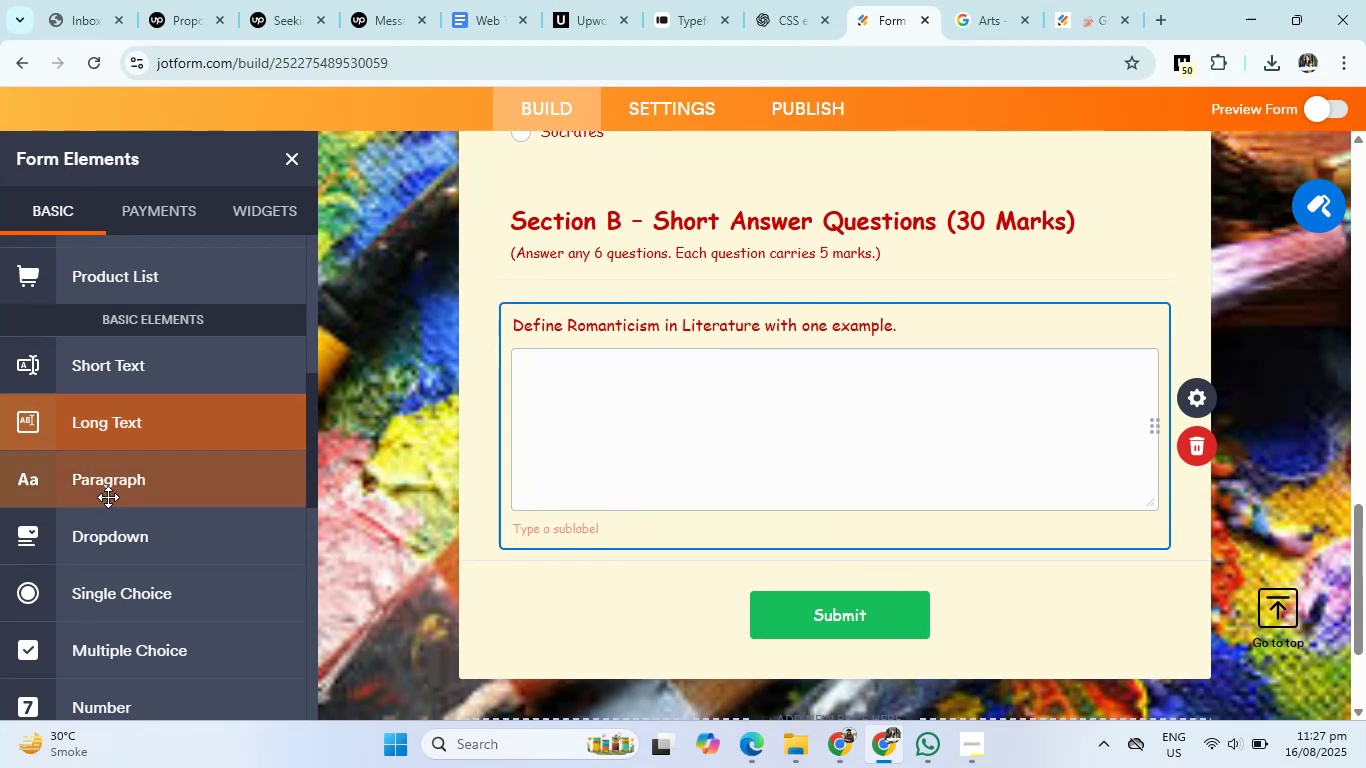 
left_click([123, 435])
 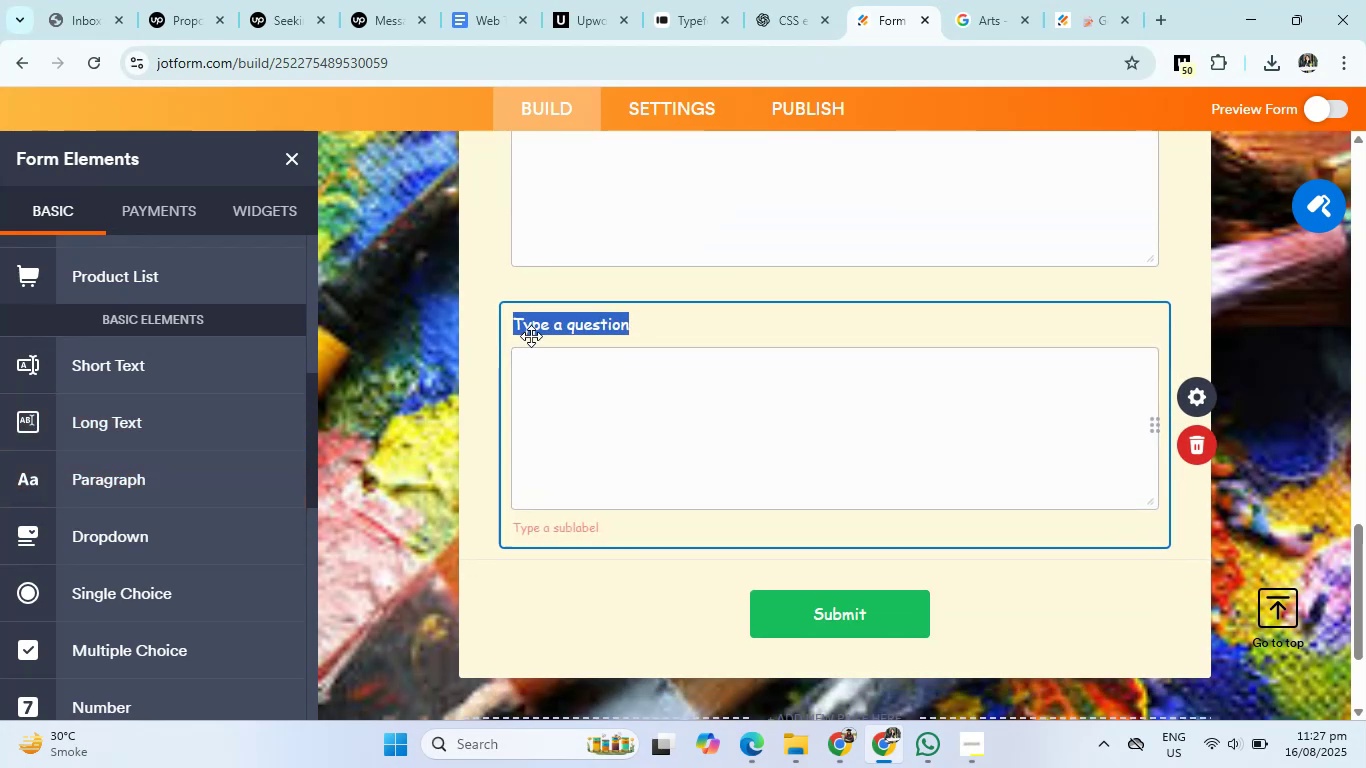 
right_click([539, 327])
 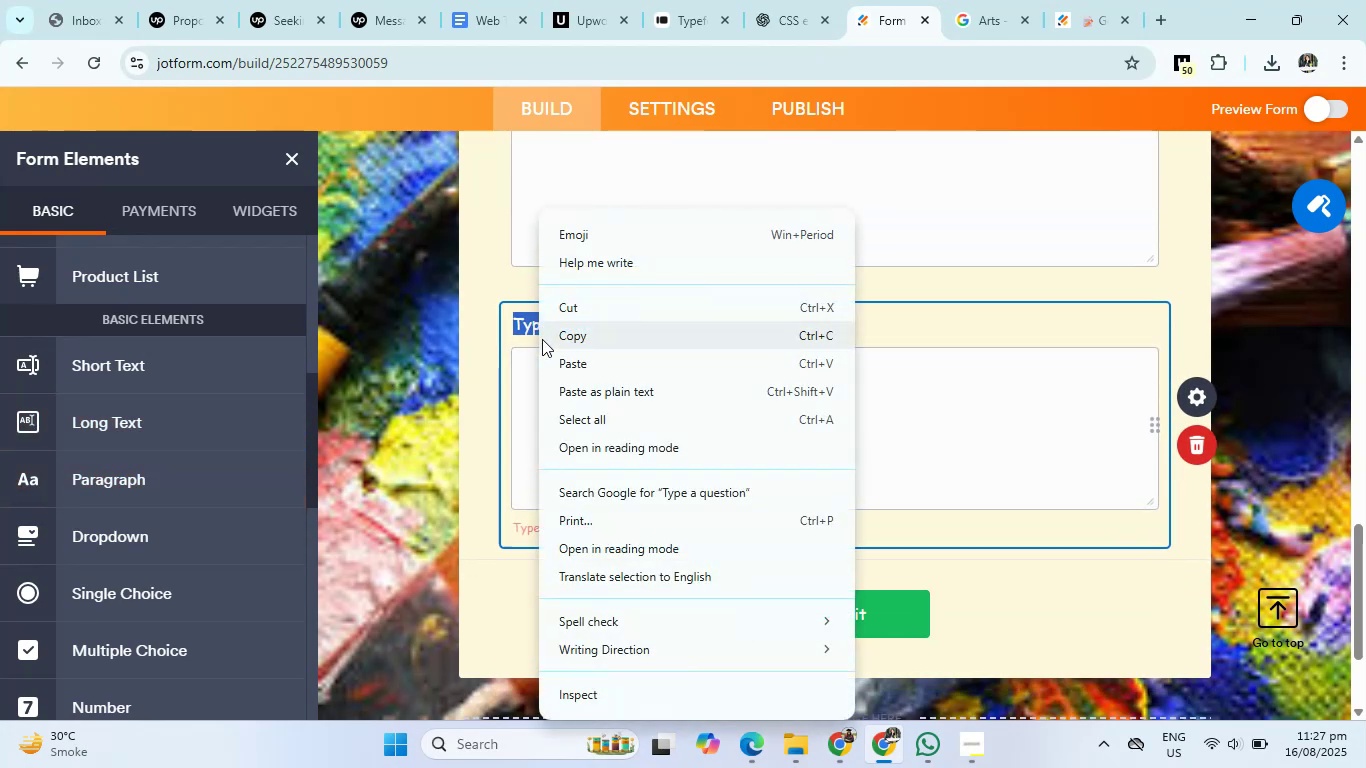 
left_click([549, 364])
 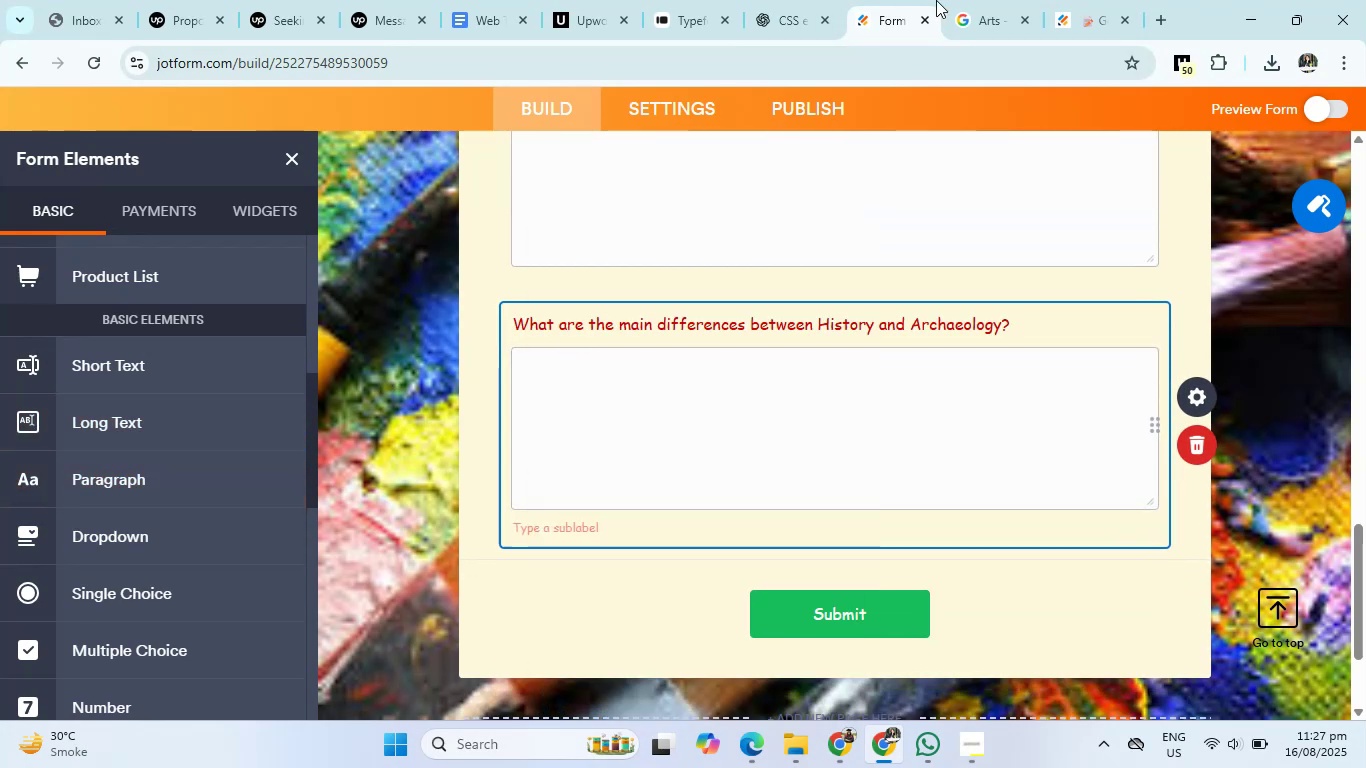 
left_click([781, 3])
 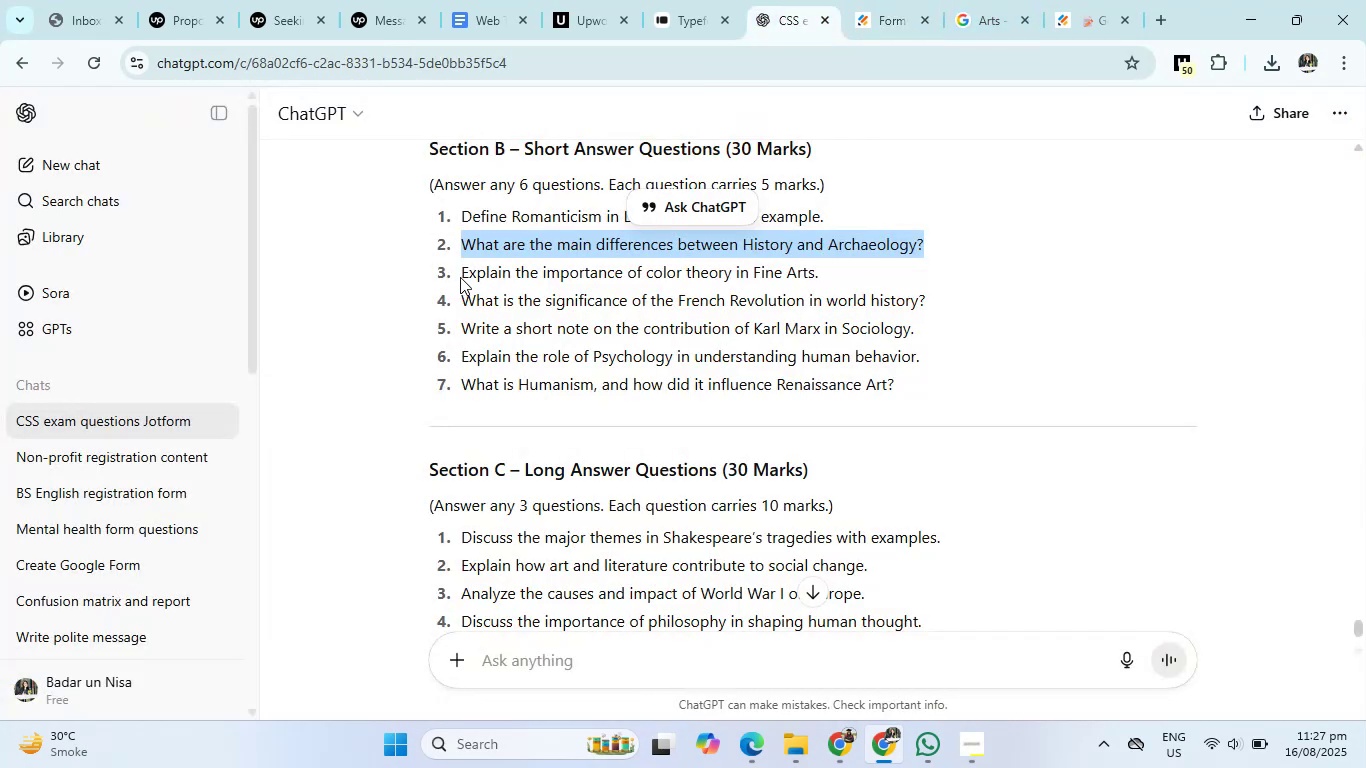 
left_click_drag(start_coordinate=[463, 277], to_coordinate=[822, 270])
 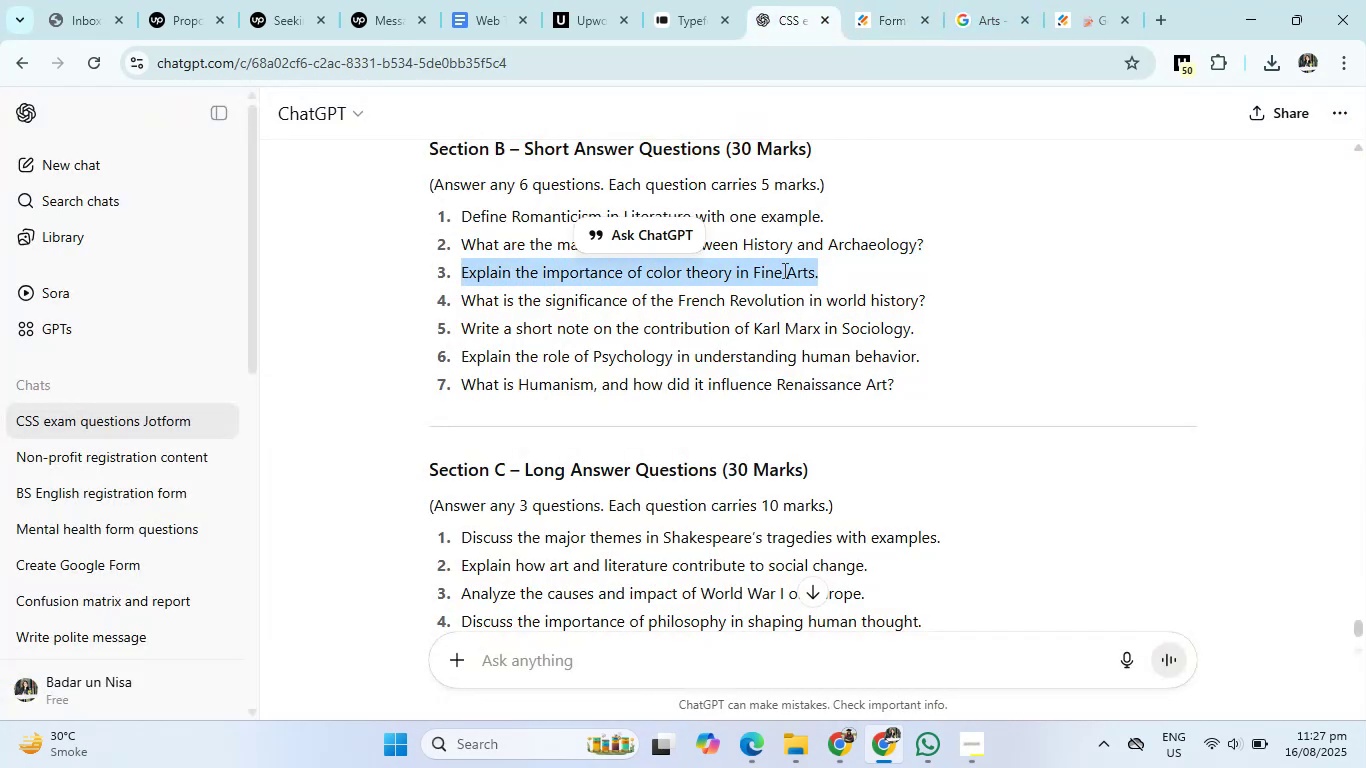 
right_click([783, 270])
 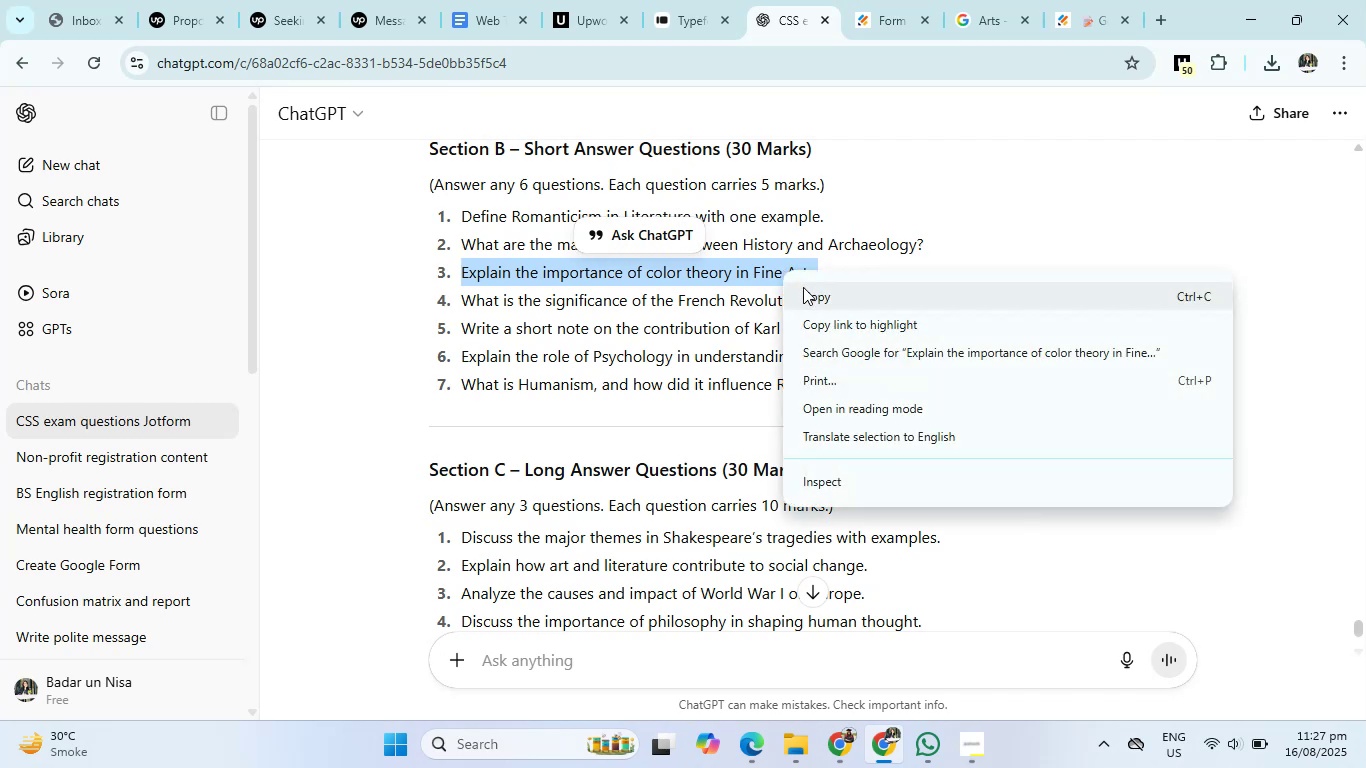 
left_click([803, 287])
 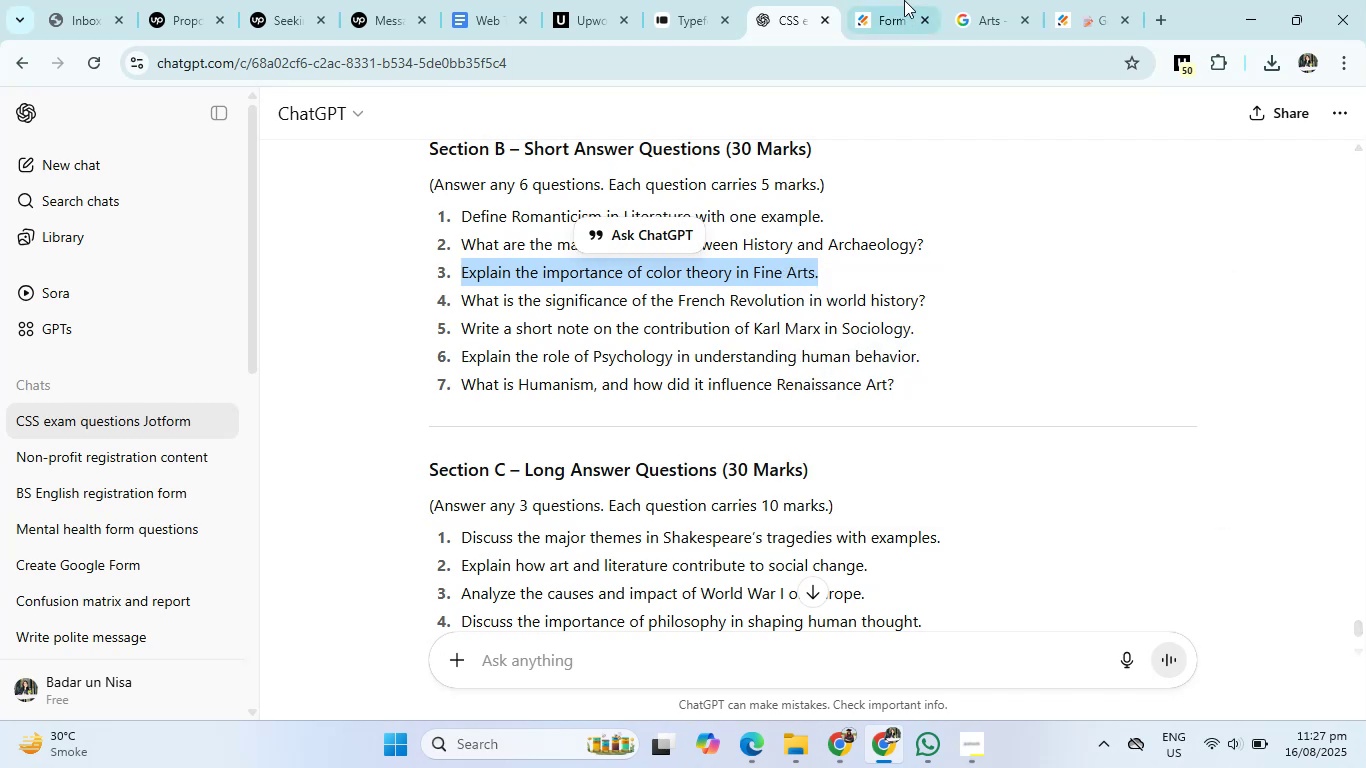 
left_click([903, 0])
 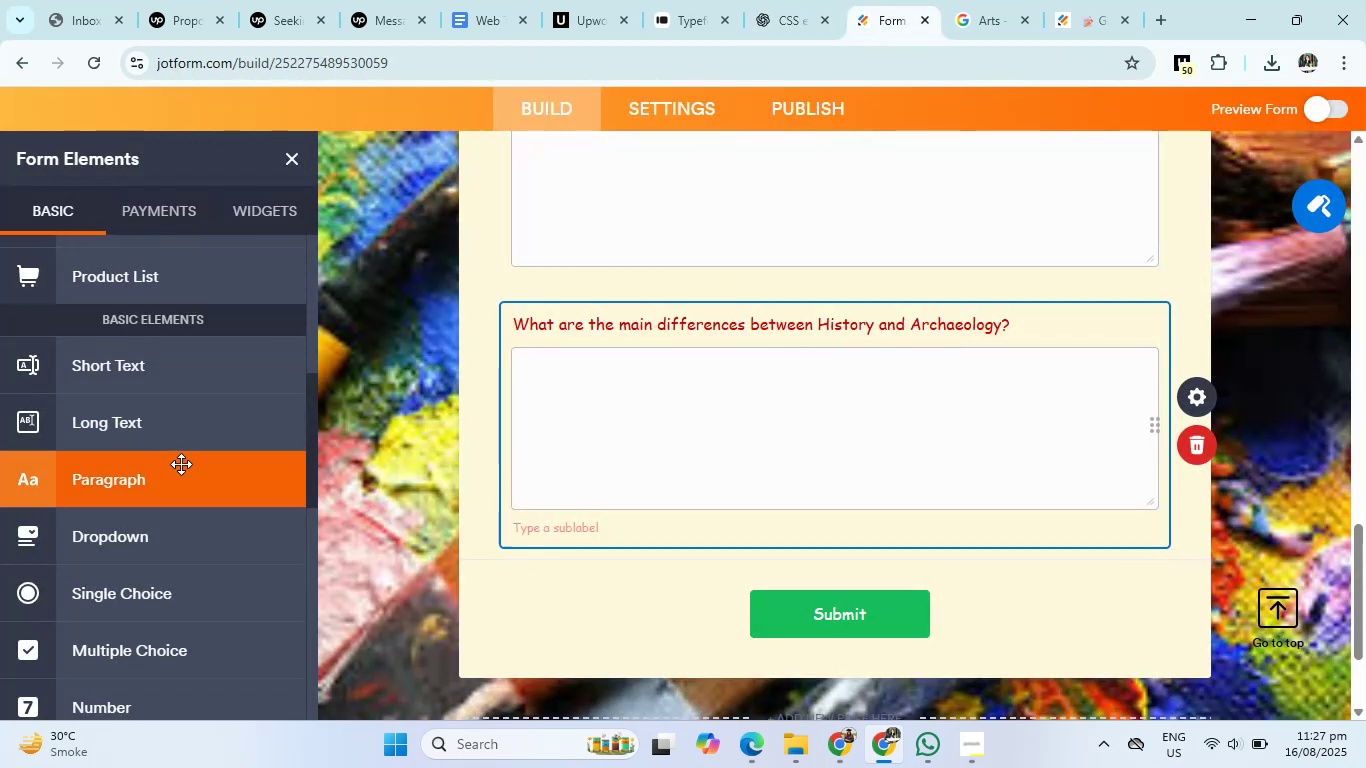 
left_click([178, 431])
 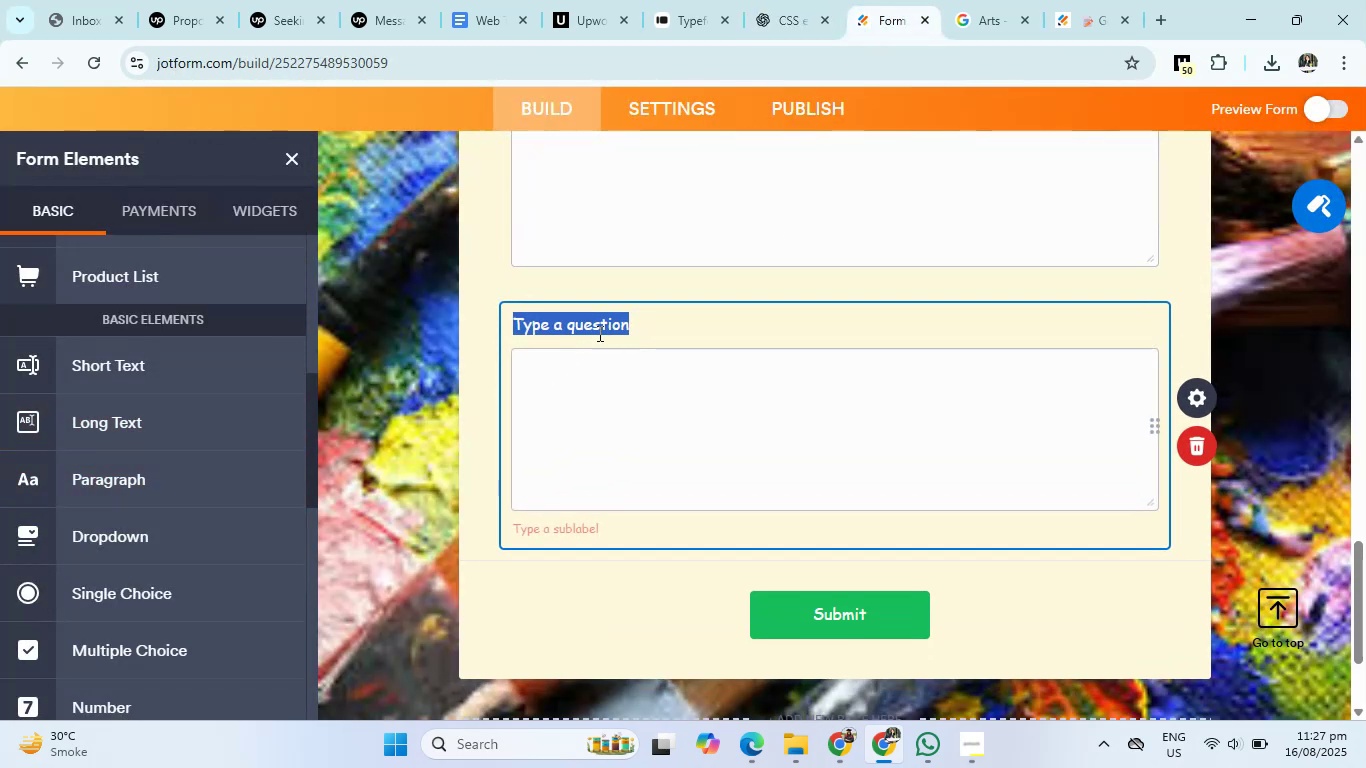 
right_click([598, 331])
 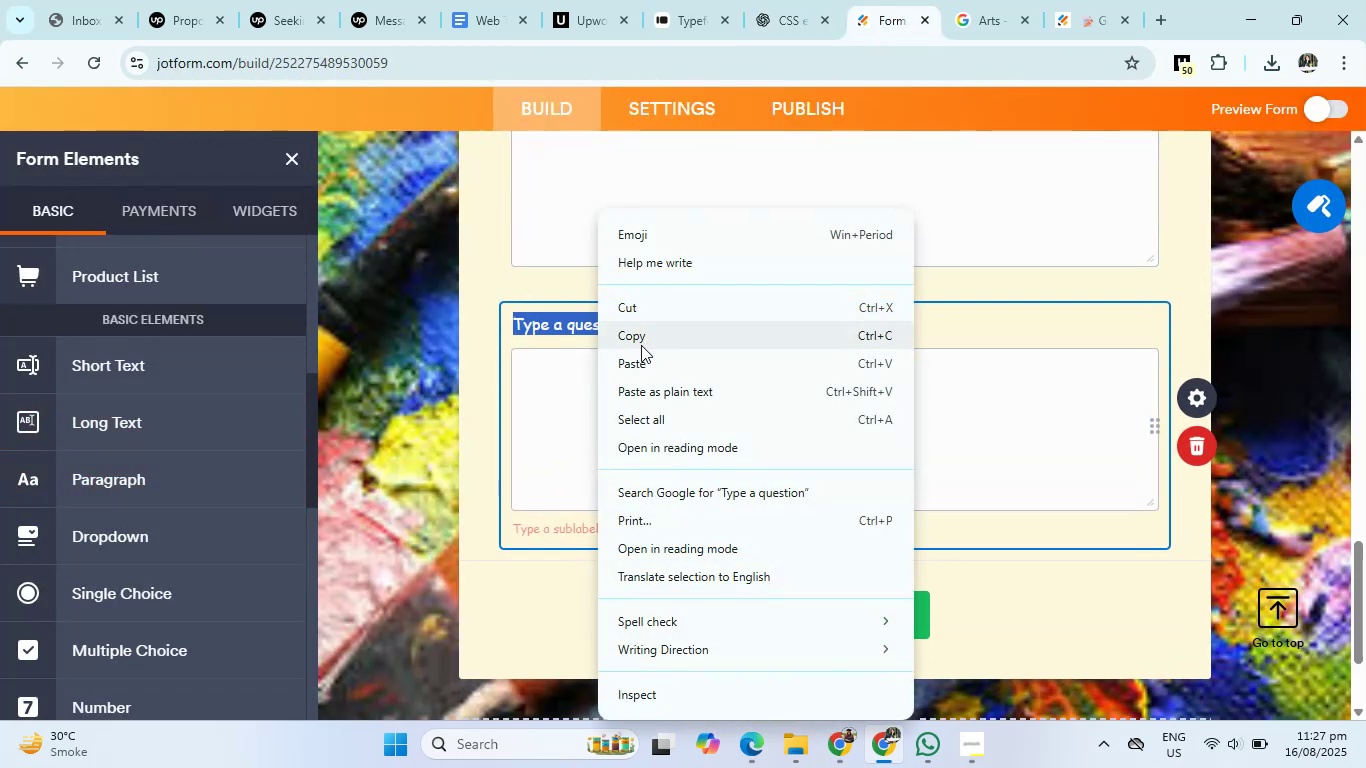 
left_click([641, 361])
 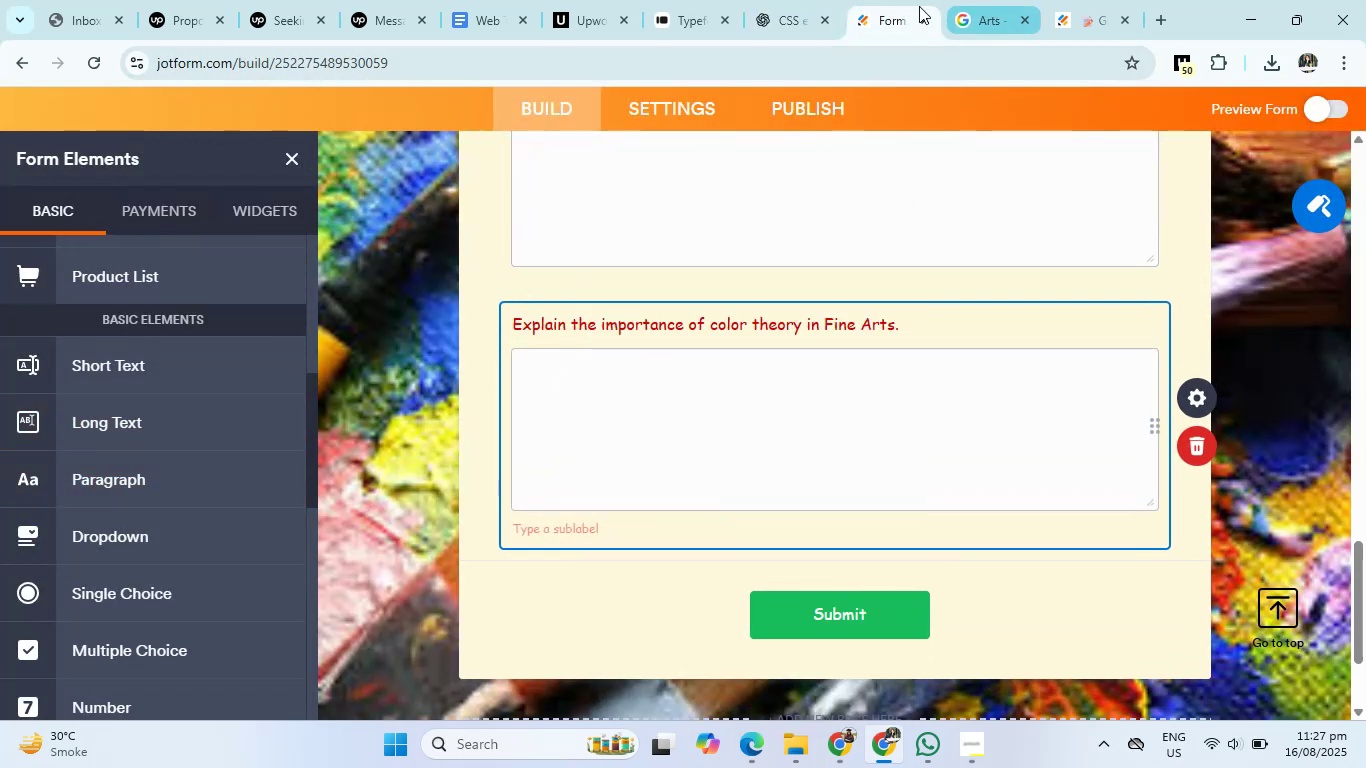 
left_click([792, 4])
 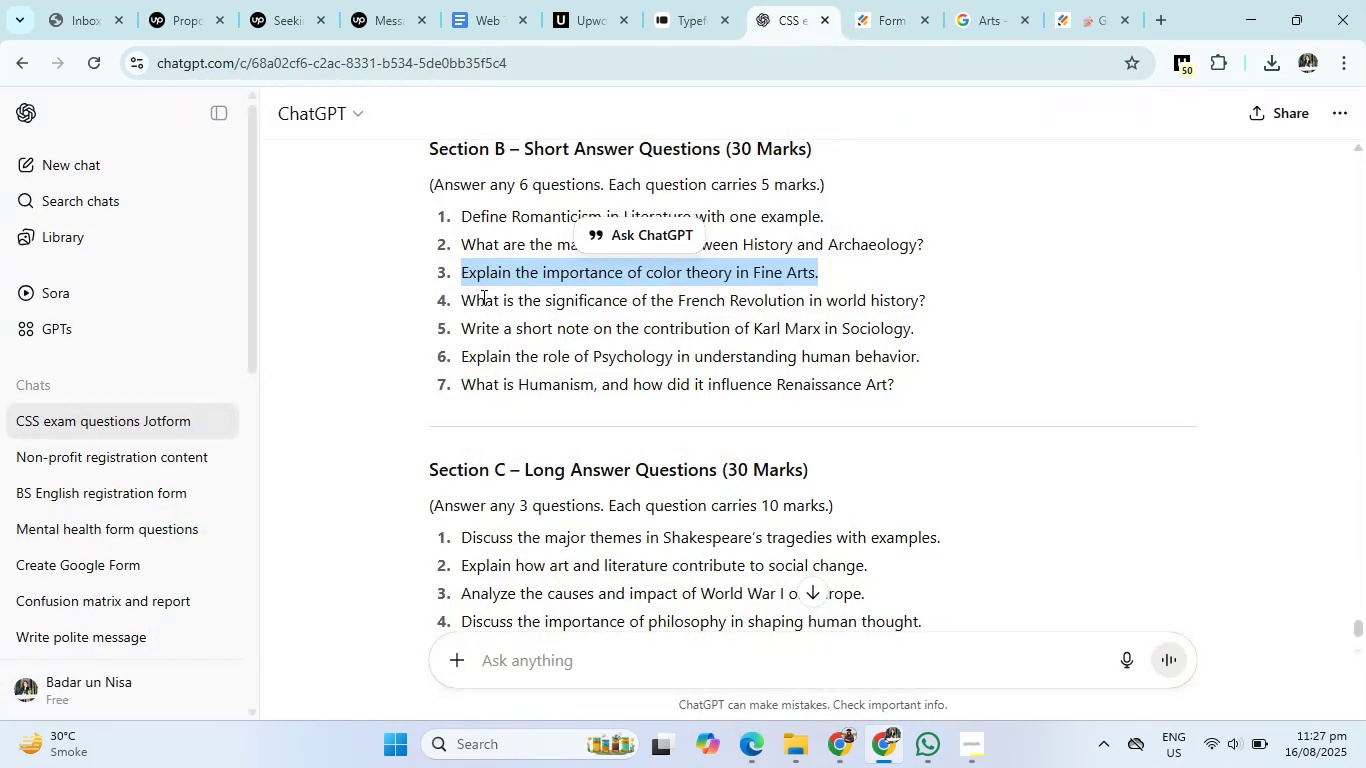 
left_click_drag(start_coordinate=[462, 301], to_coordinate=[927, 300])
 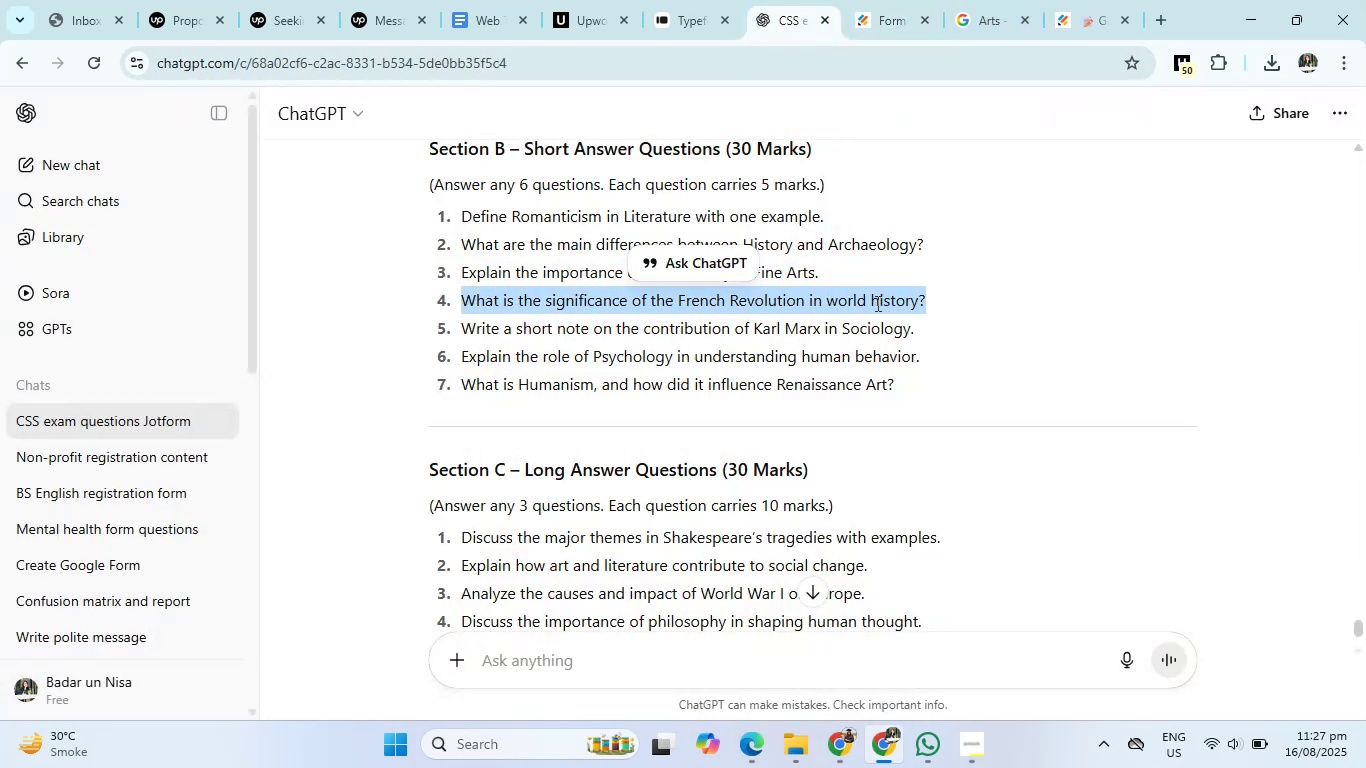 
right_click([876, 303])
 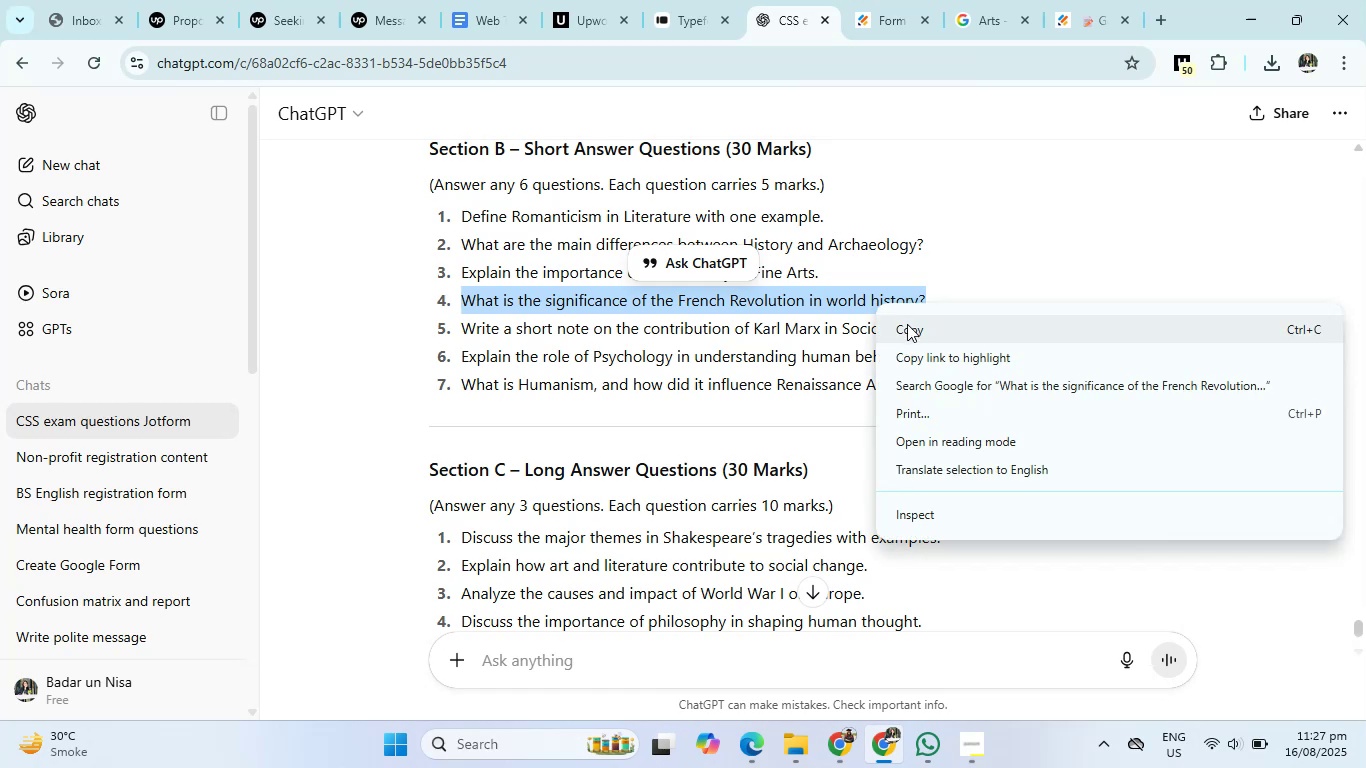 
left_click([907, 324])
 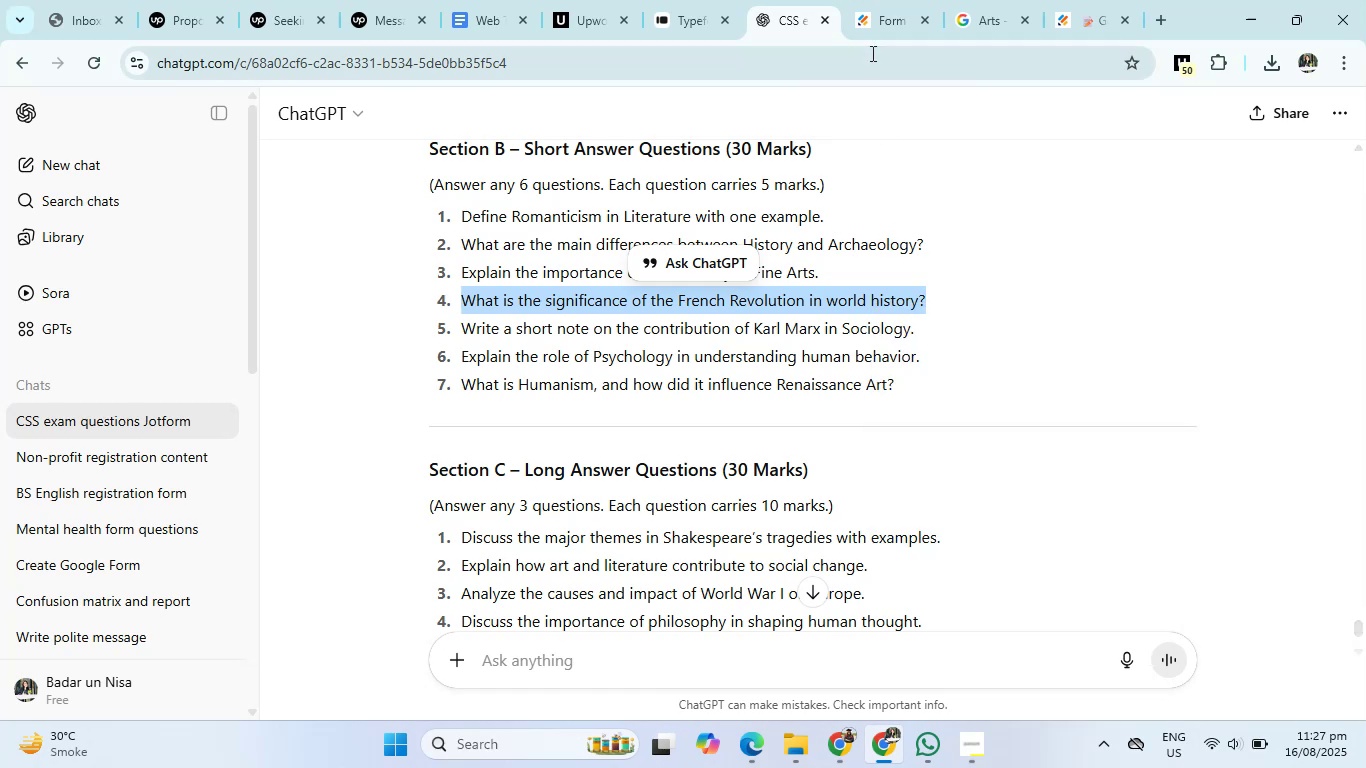 
left_click([872, 18])
 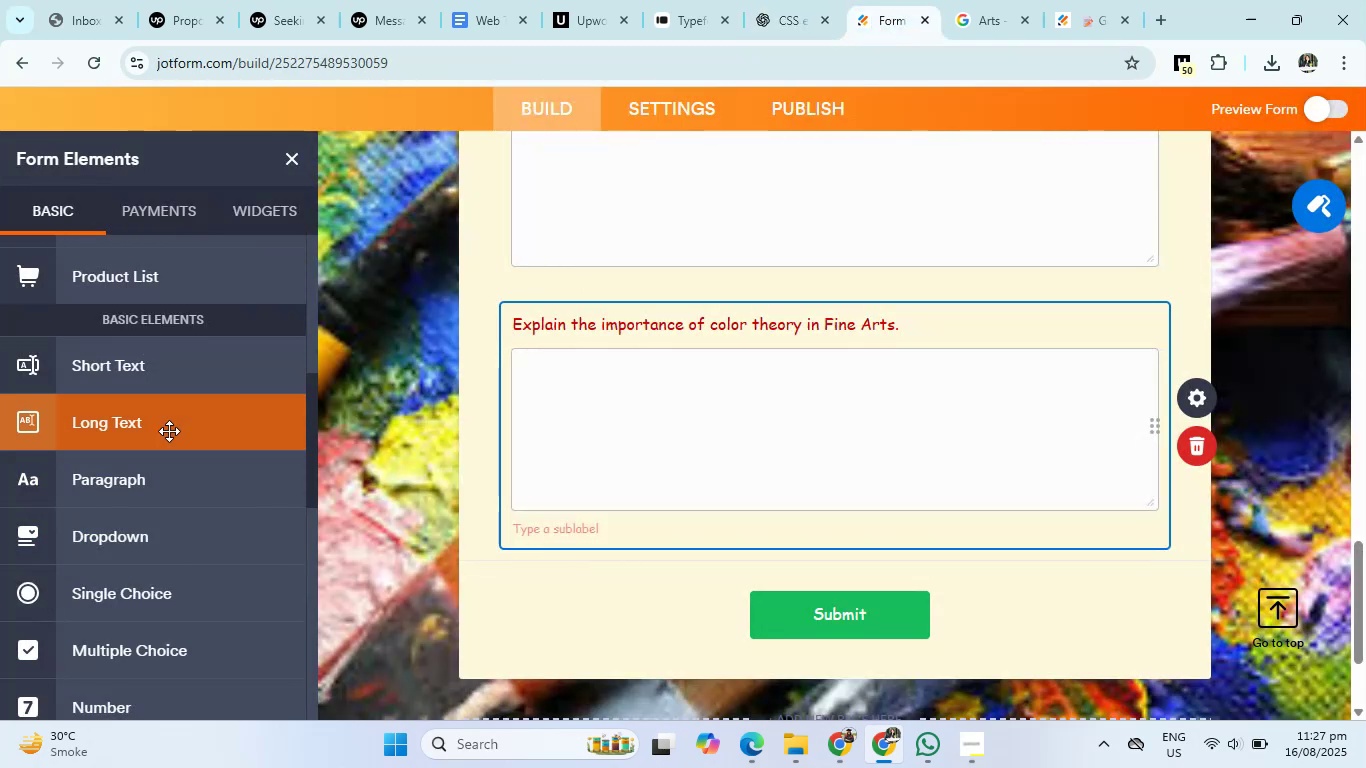 
left_click([163, 443])
 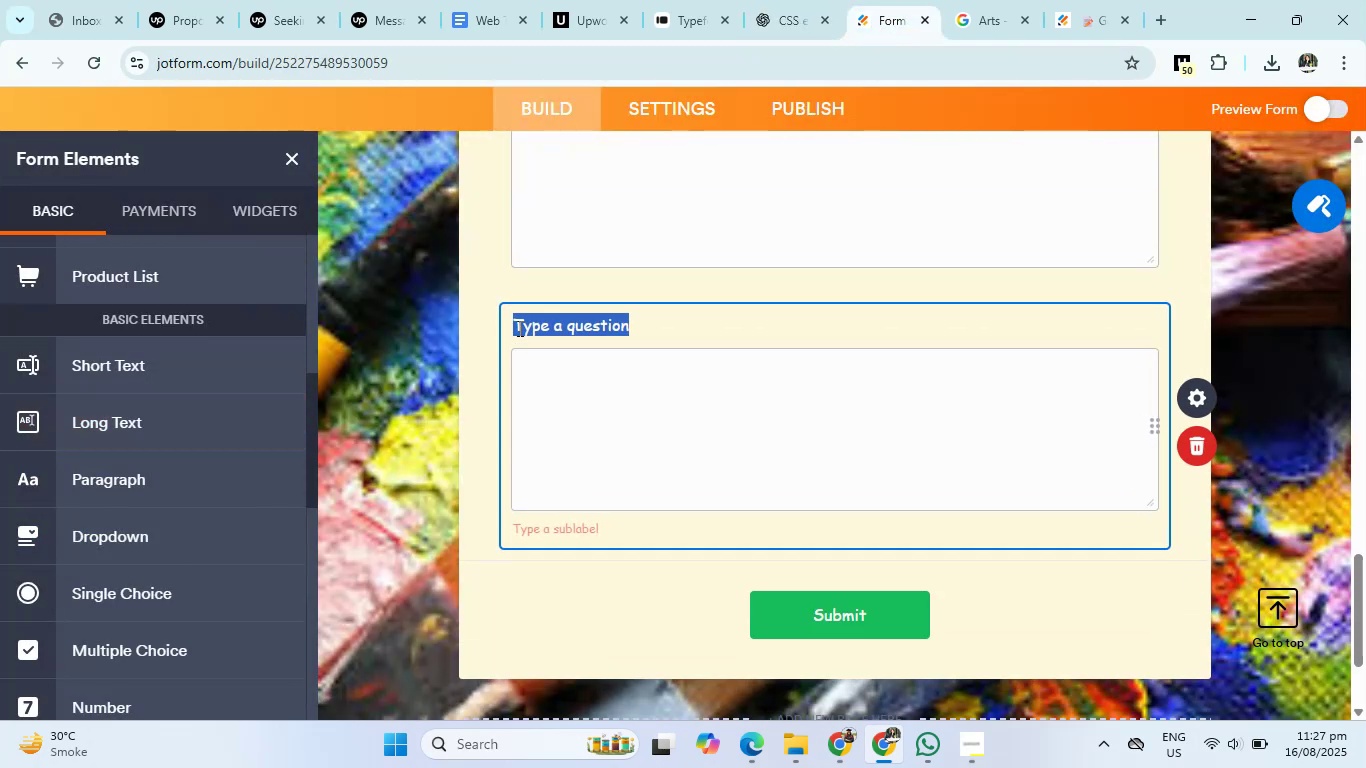 
right_click([526, 320])
 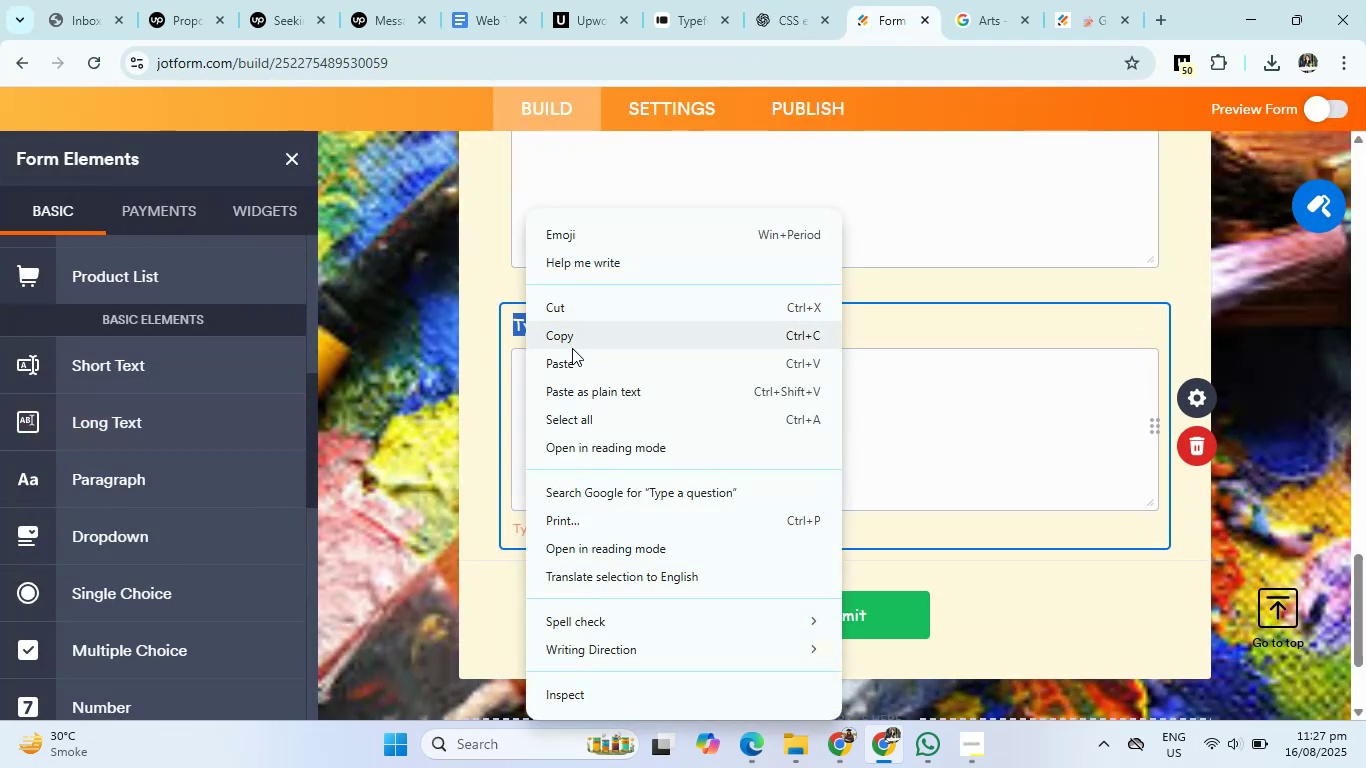 
left_click([575, 355])
 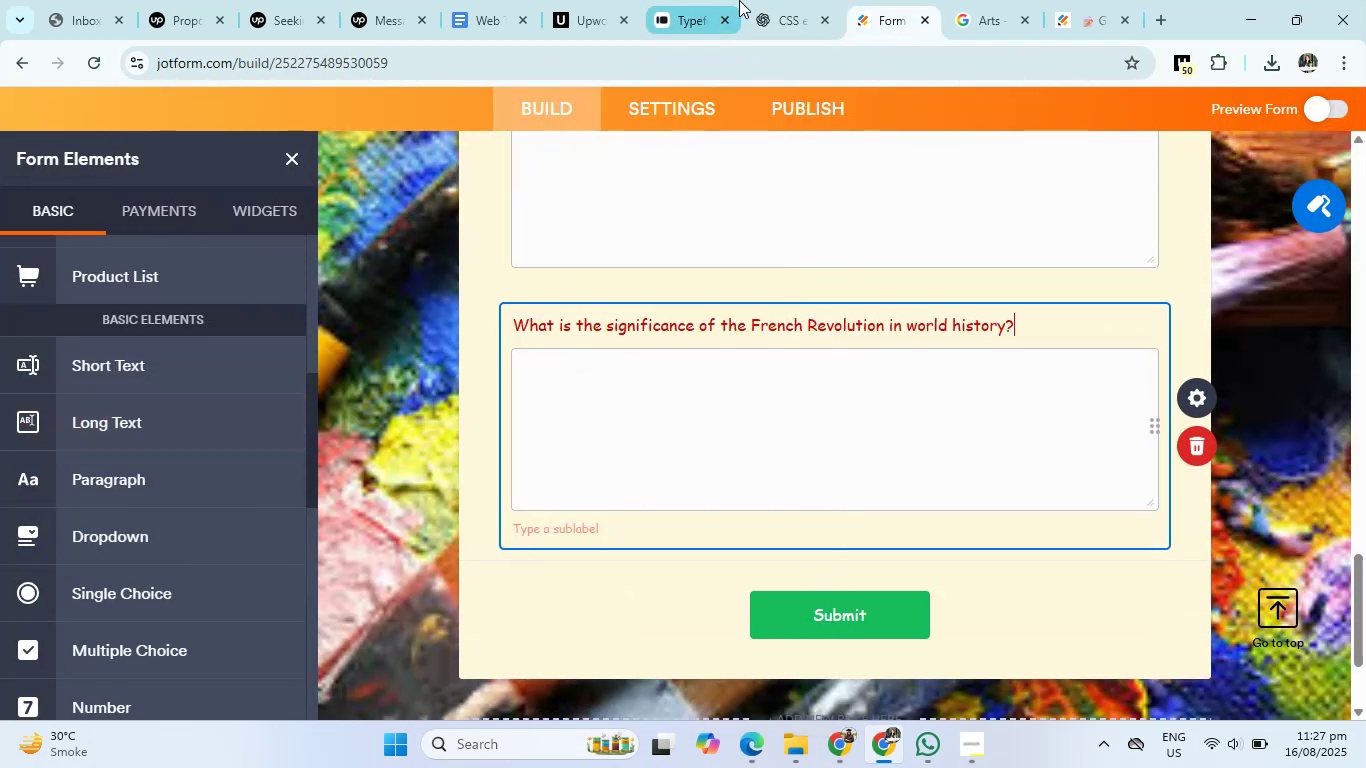 
left_click([761, 0])
 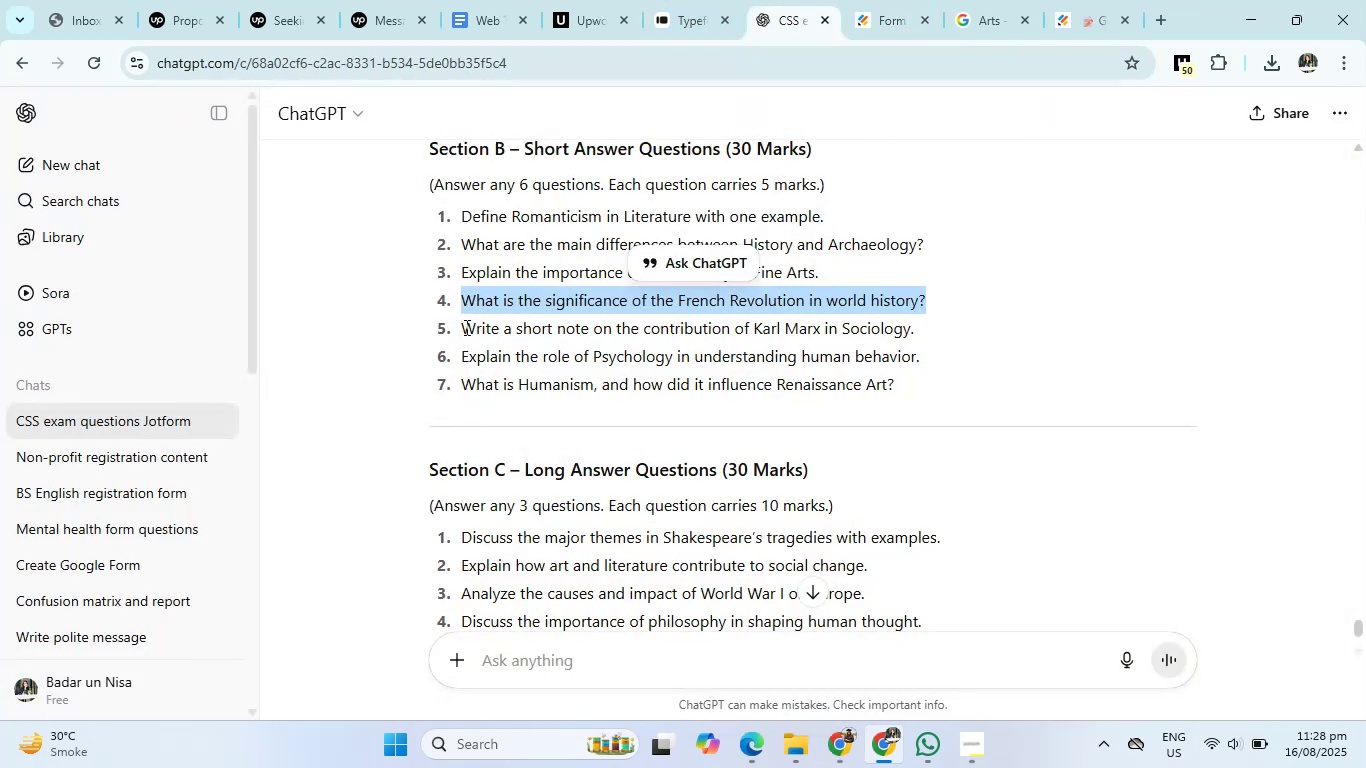 
left_click_drag(start_coordinate=[460, 326], to_coordinate=[910, 327])
 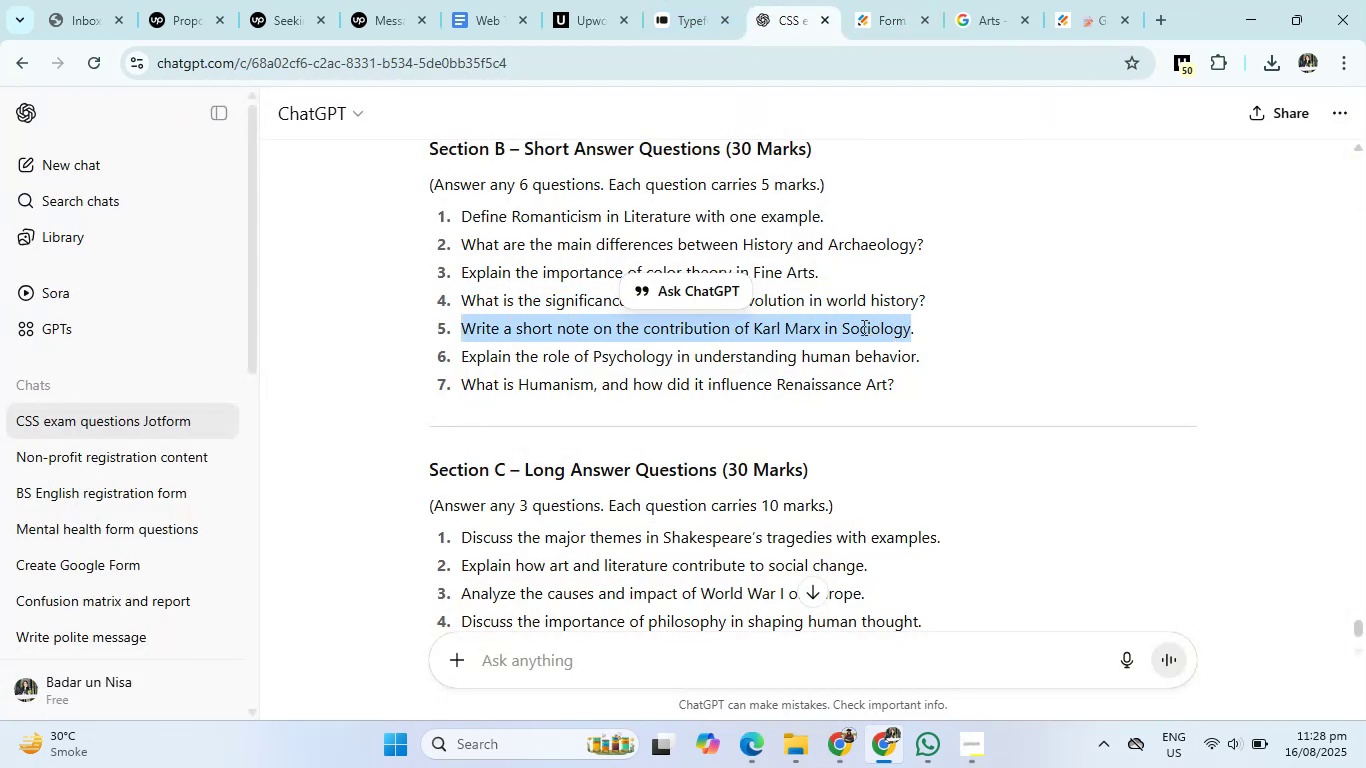 
right_click([862, 327])
 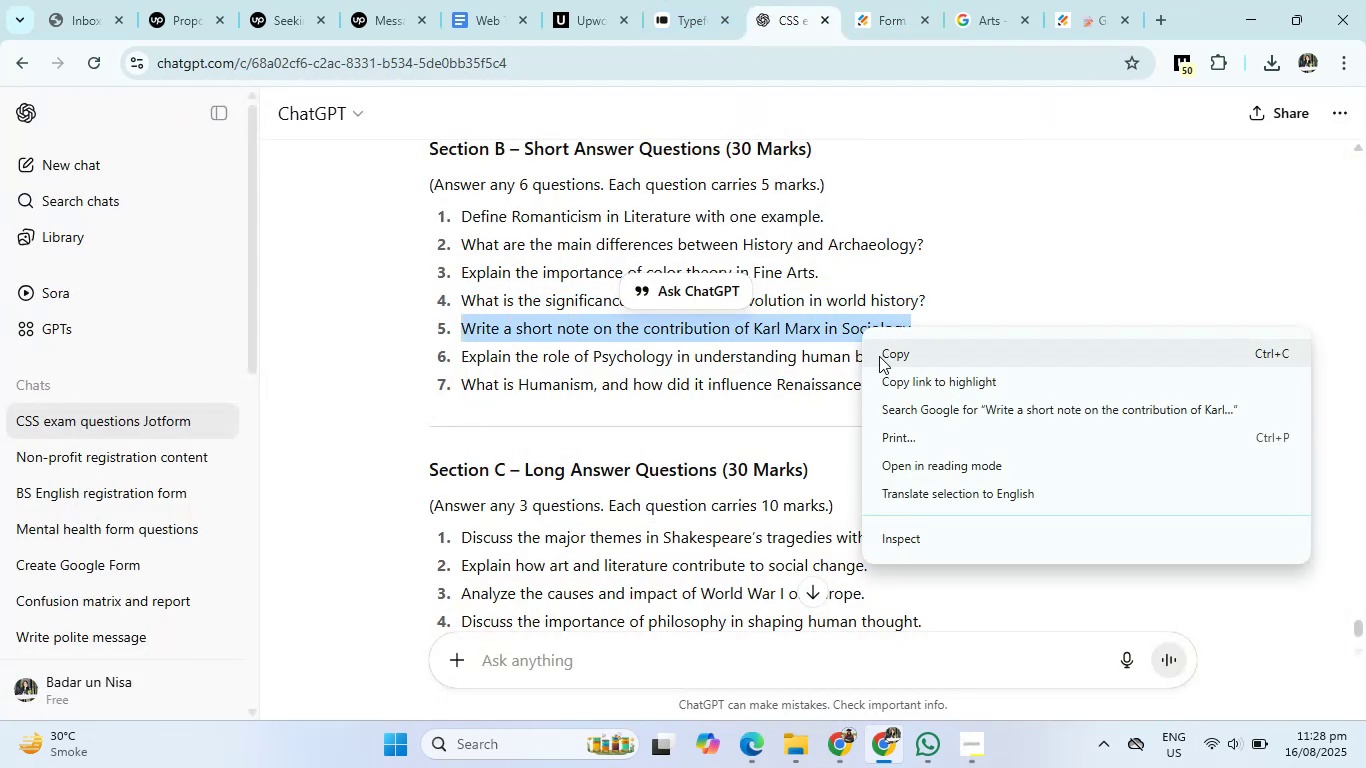 
left_click([879, 356])
 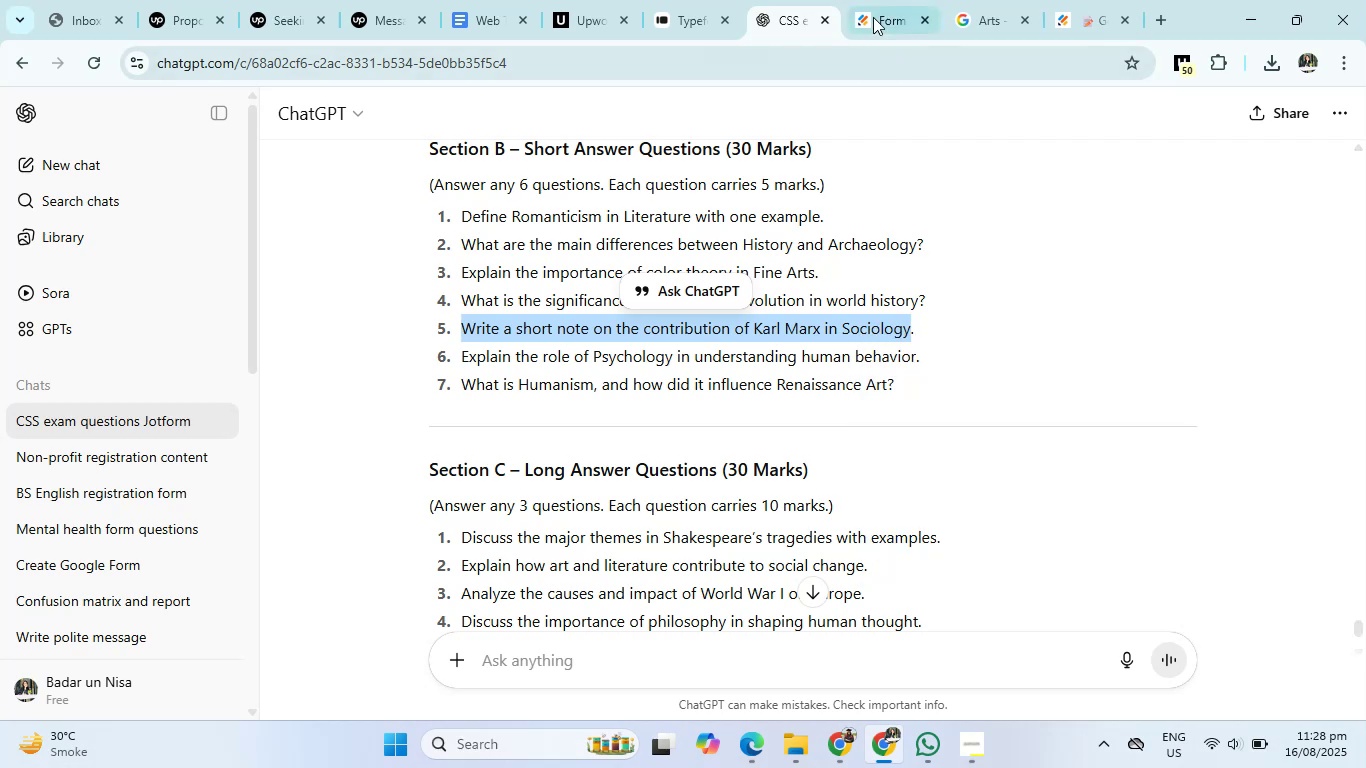 
left_click([873, 17])
 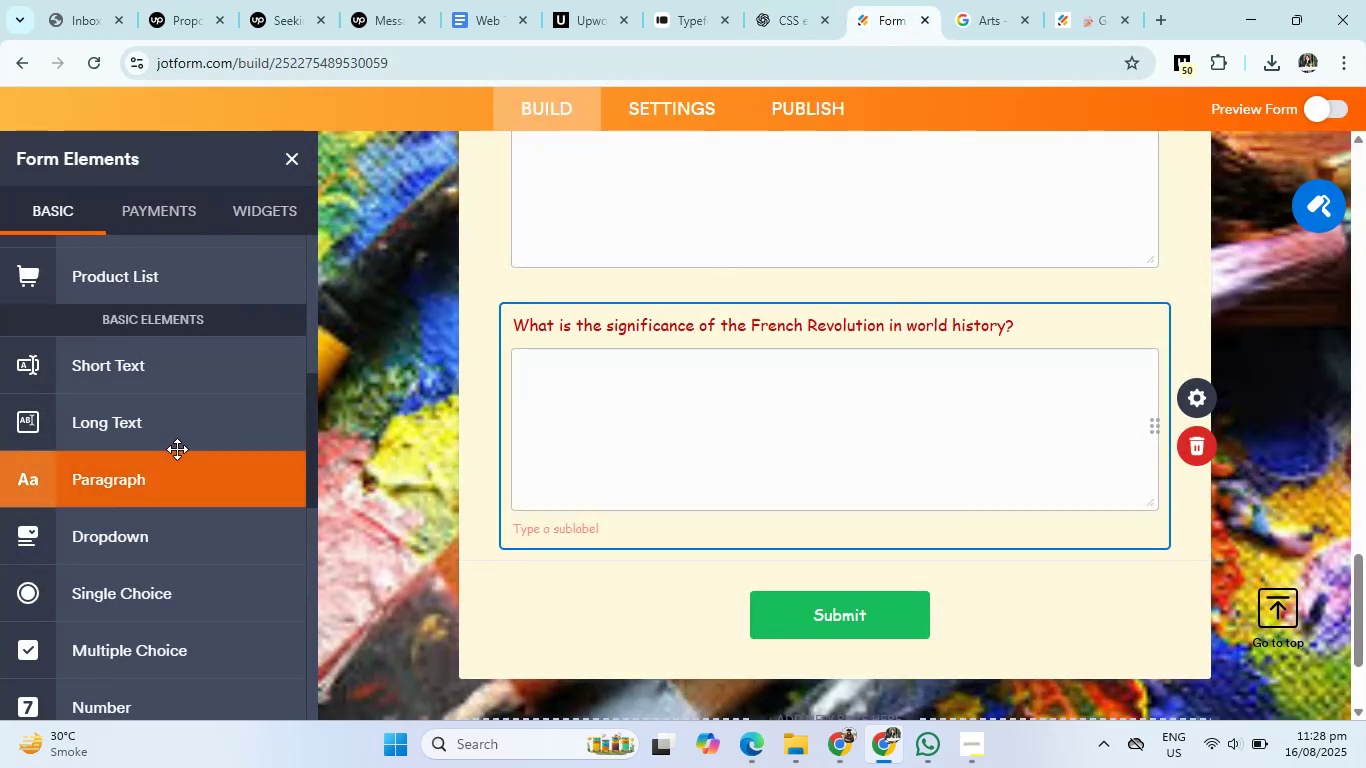 
left_click([167, 430])
 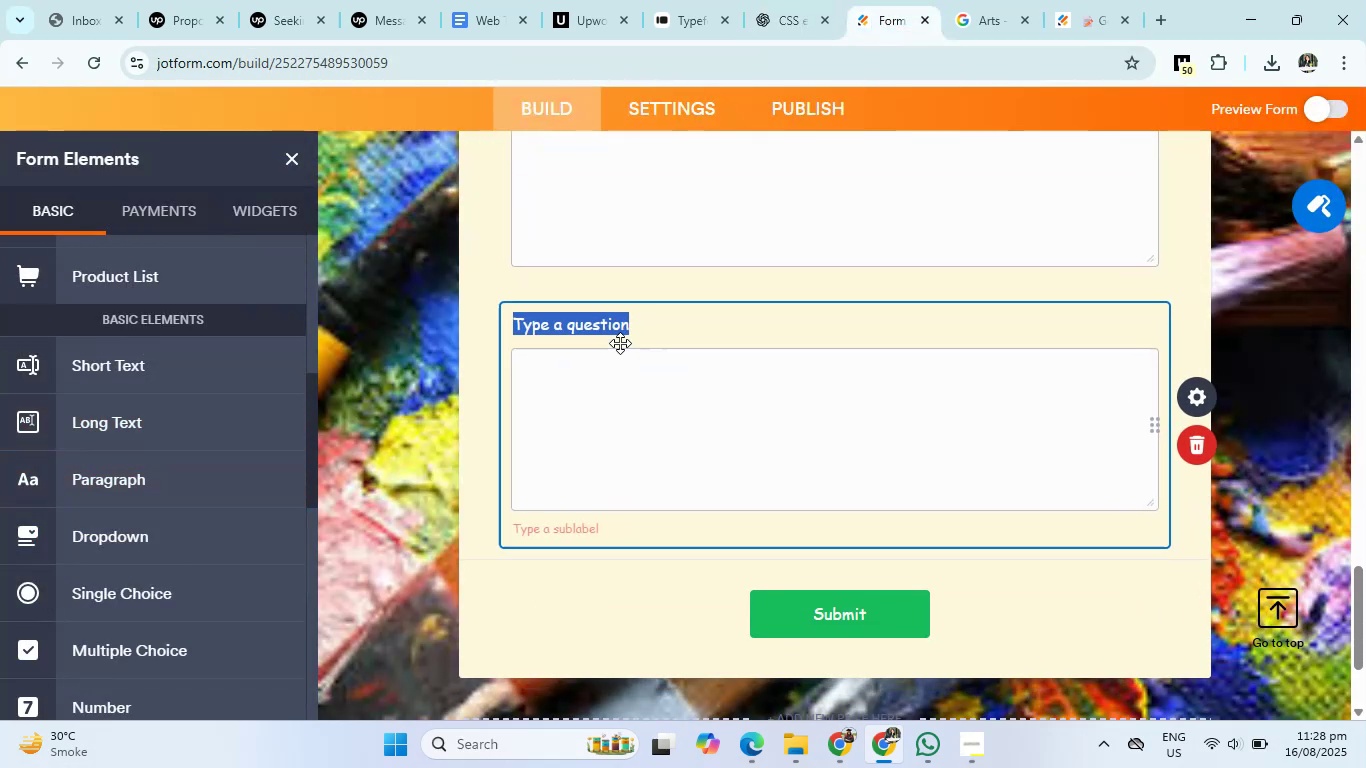 
right_click([606, 332])
 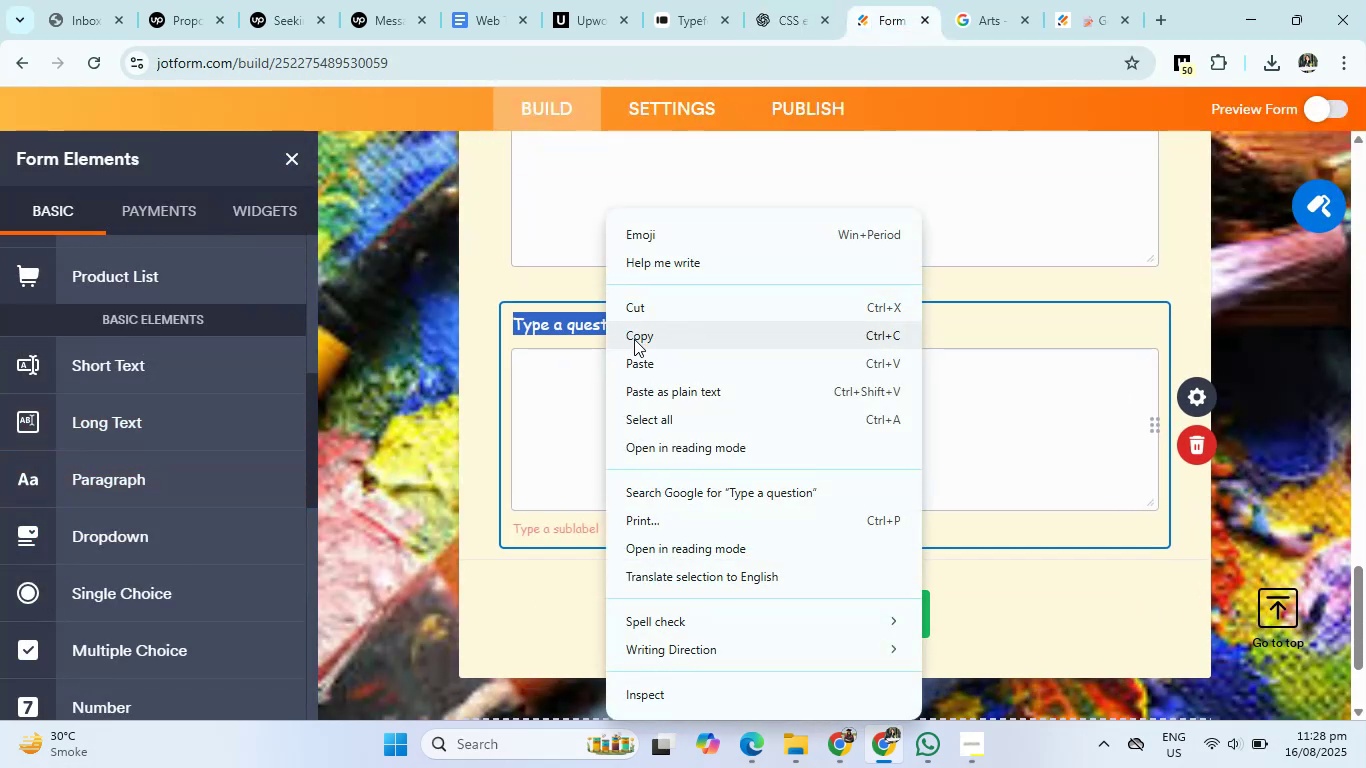 
left_click([643, 366])
 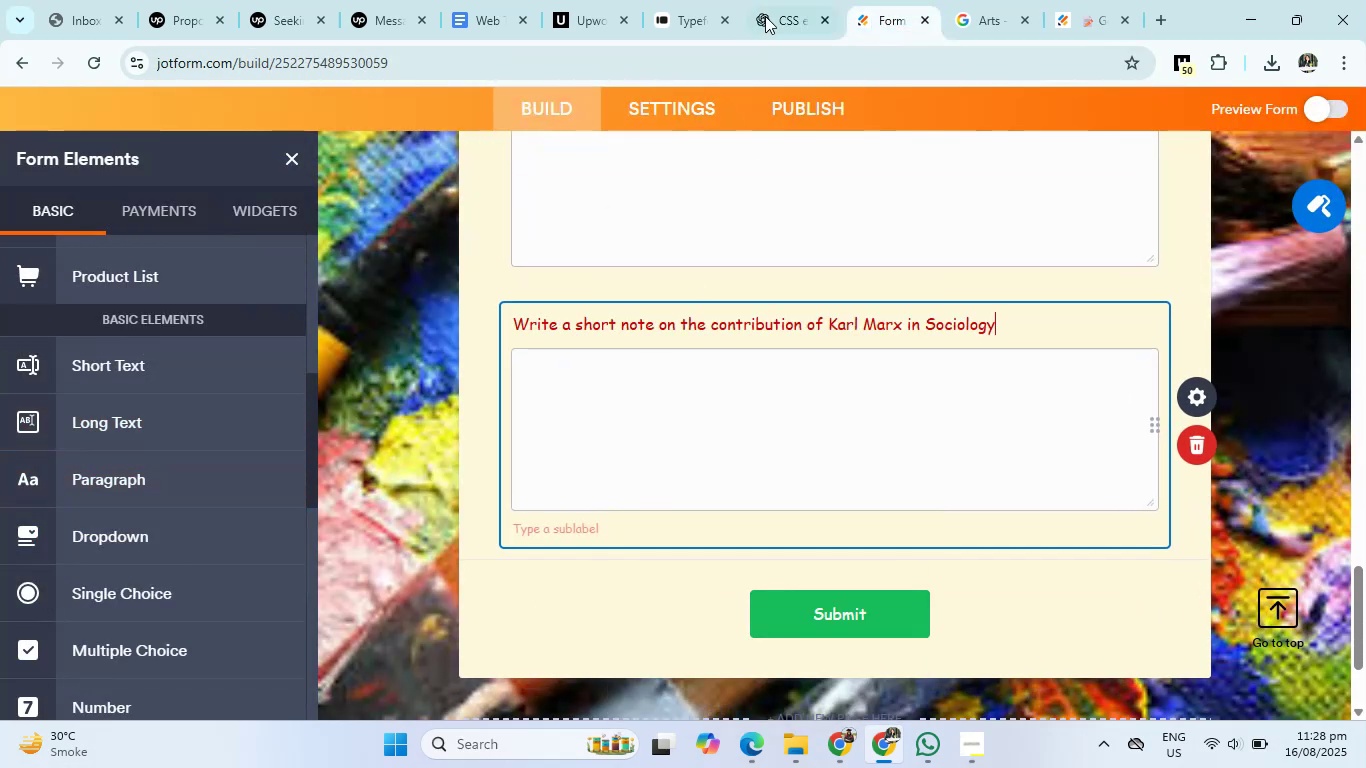 
left_click([768, 0])
 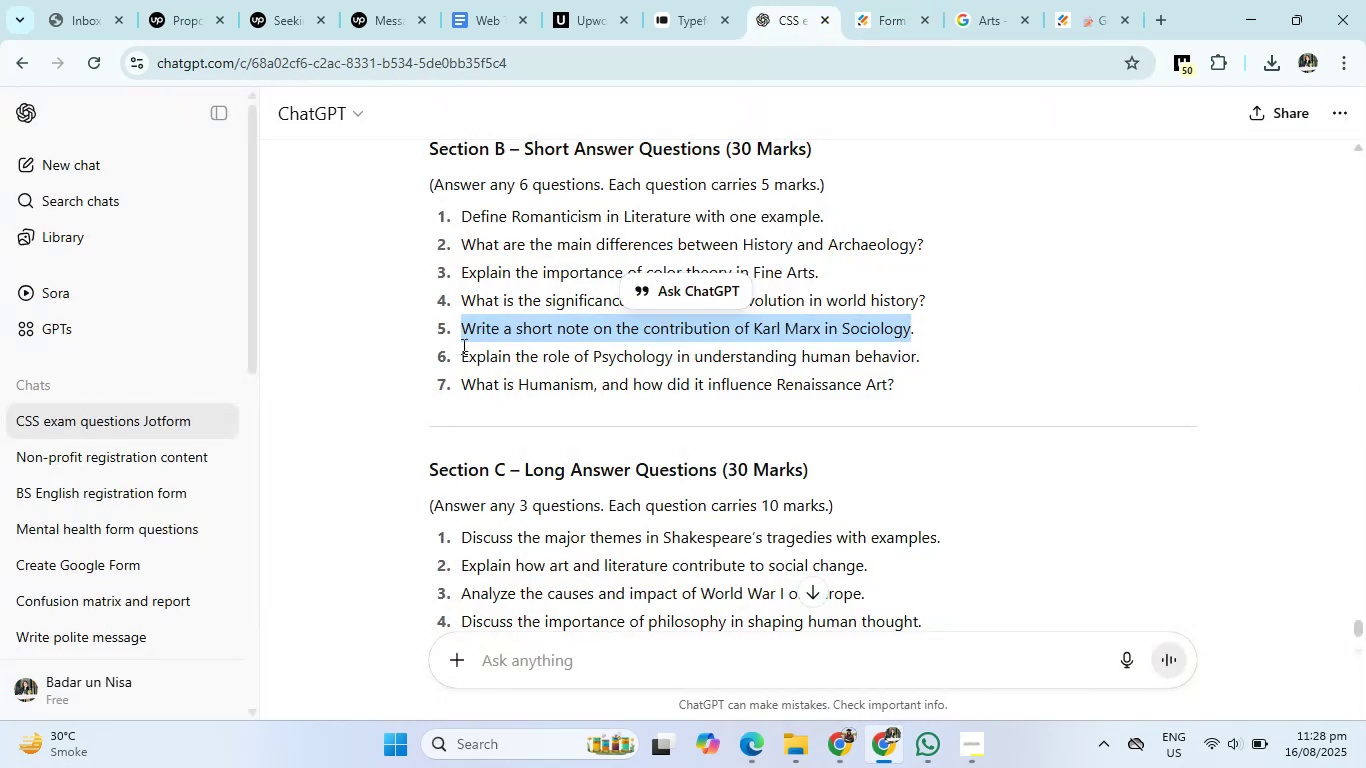 
left_click_drag(start_coordinate=[462, 352], to_coordinate=[960, 361])
 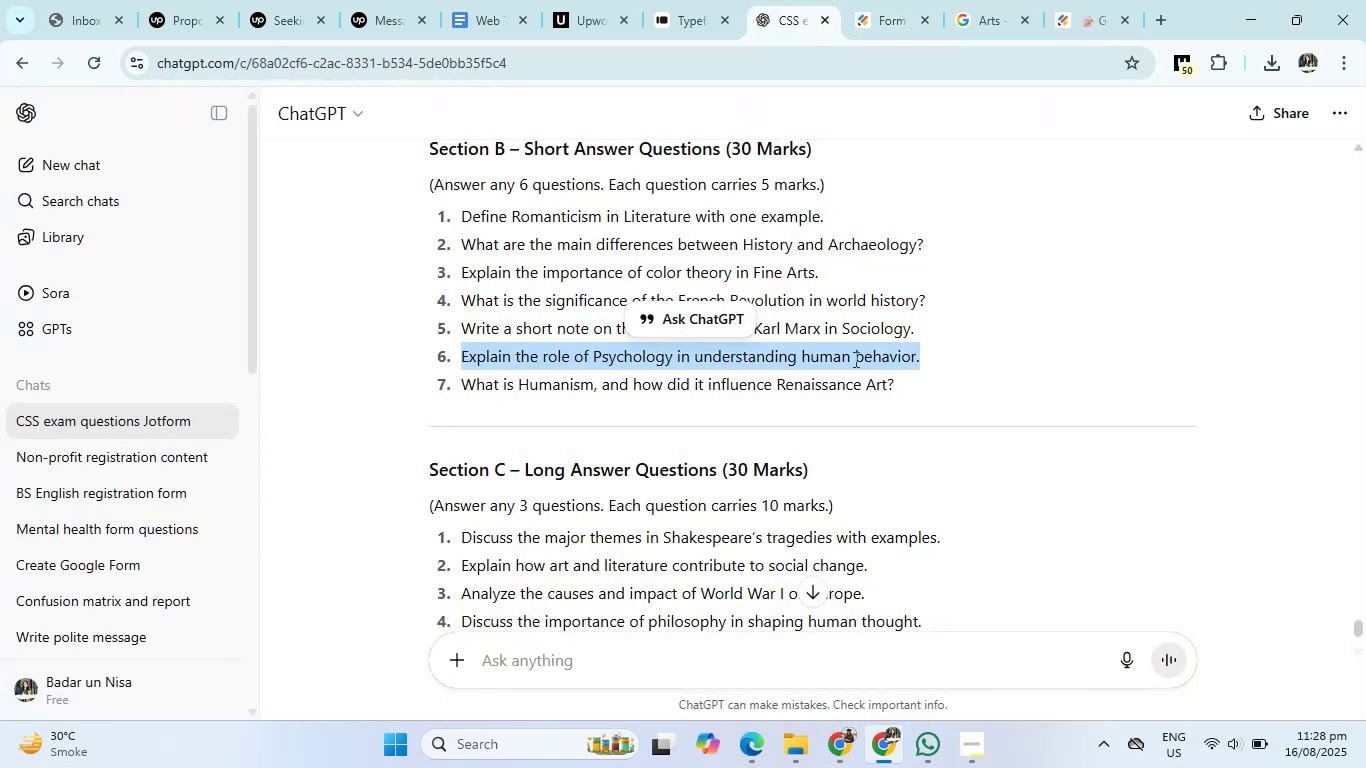 
right_click([854, 359])
 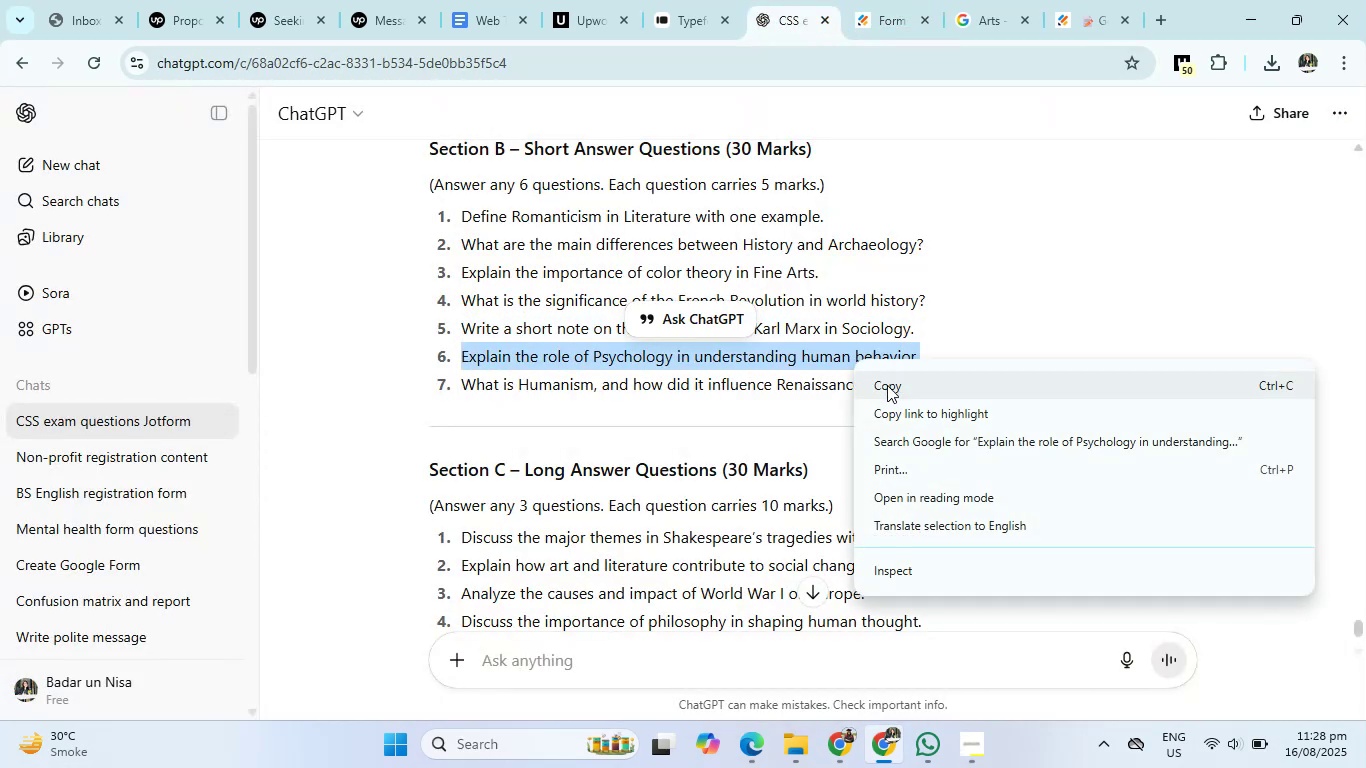 
left_click([887, 385])
 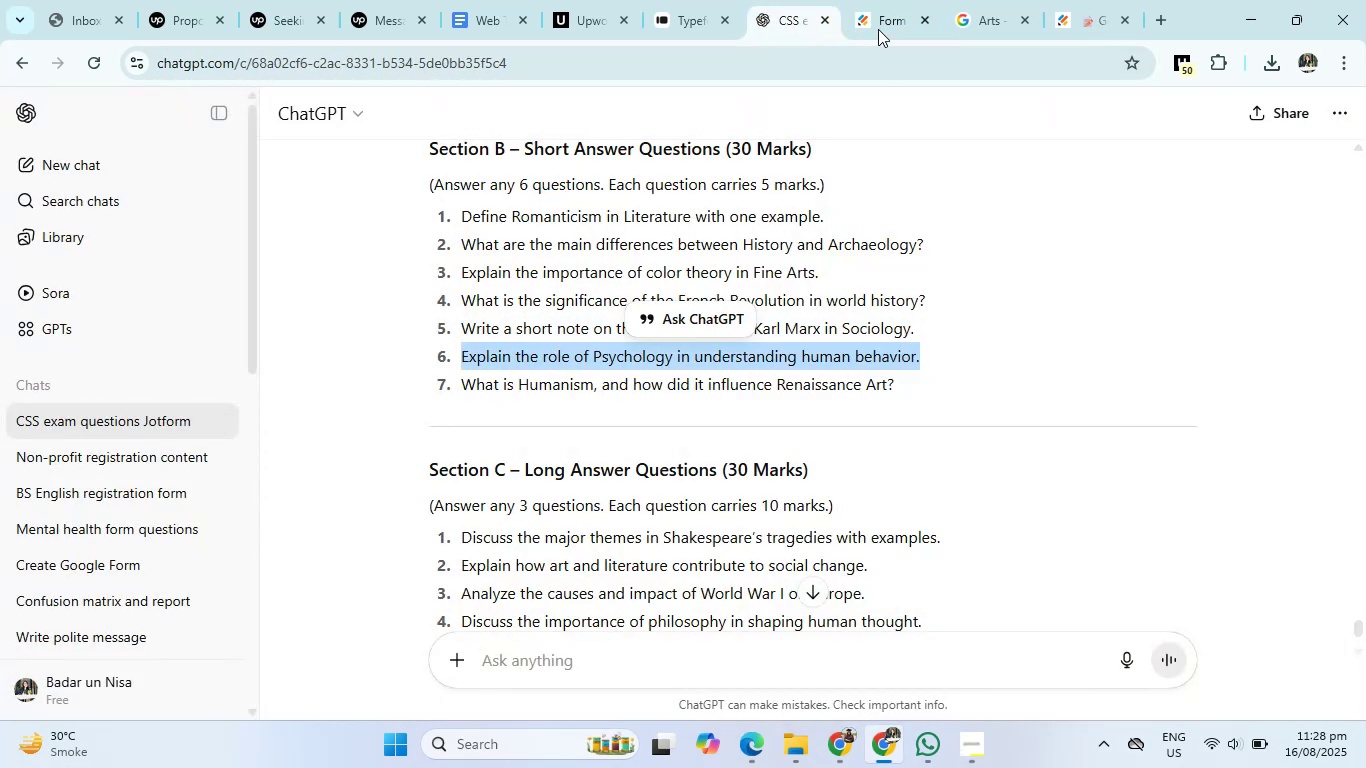 
left_click([879, 11])
 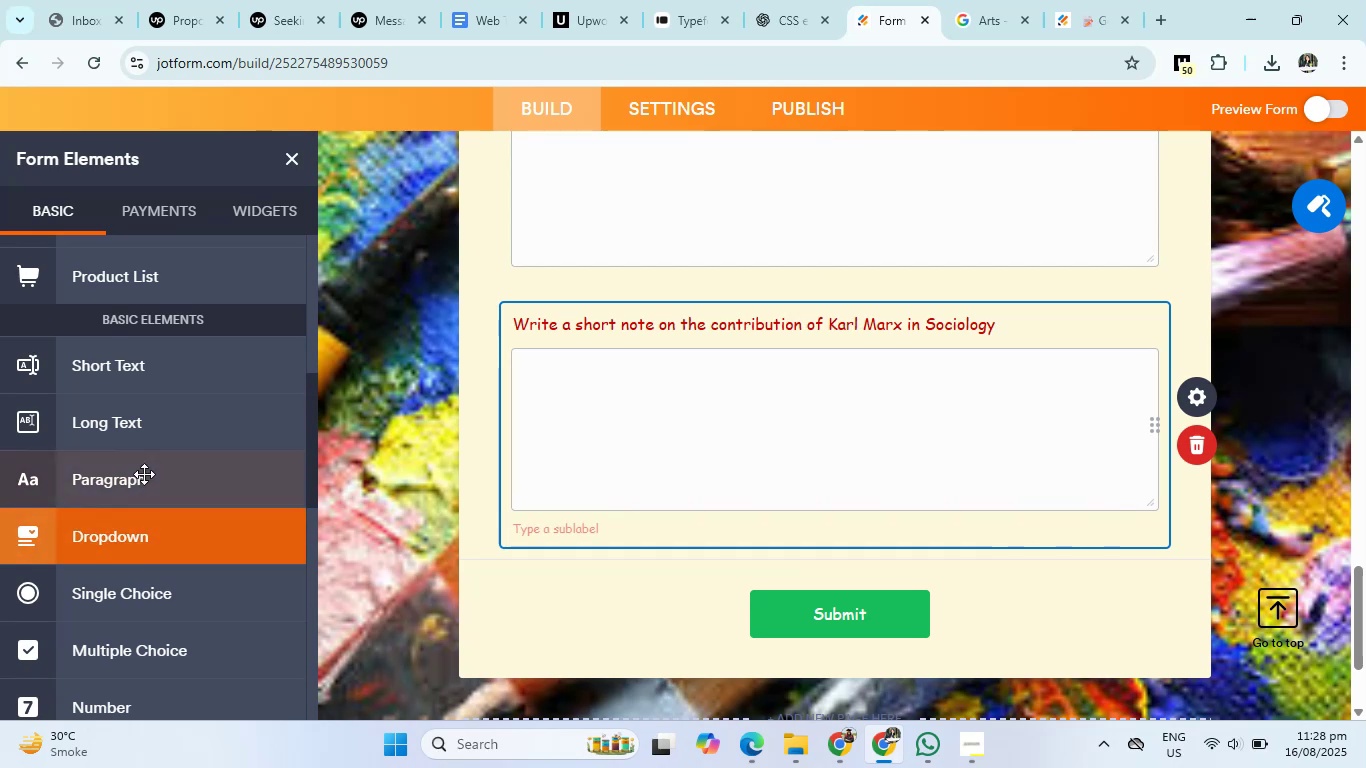 
left_click([143, 434])
 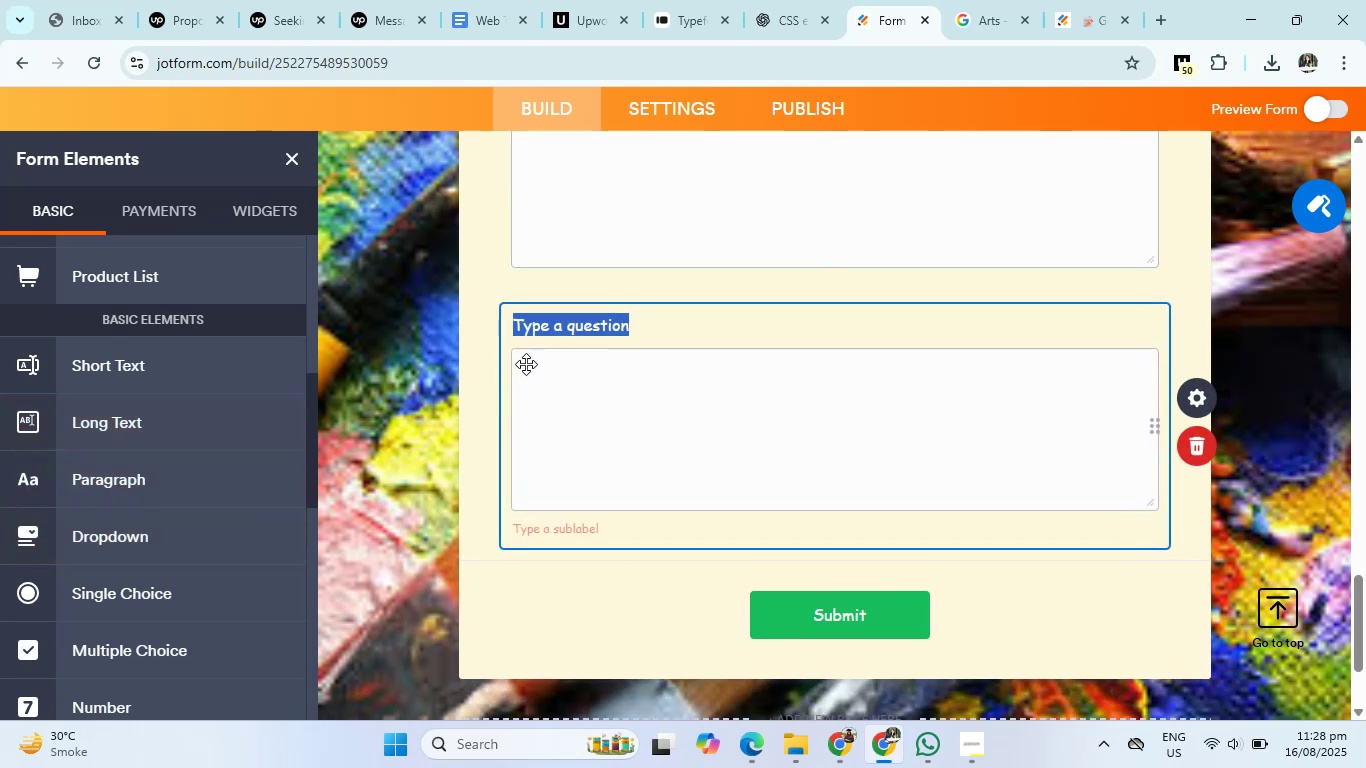 
right_click([565, 329])
 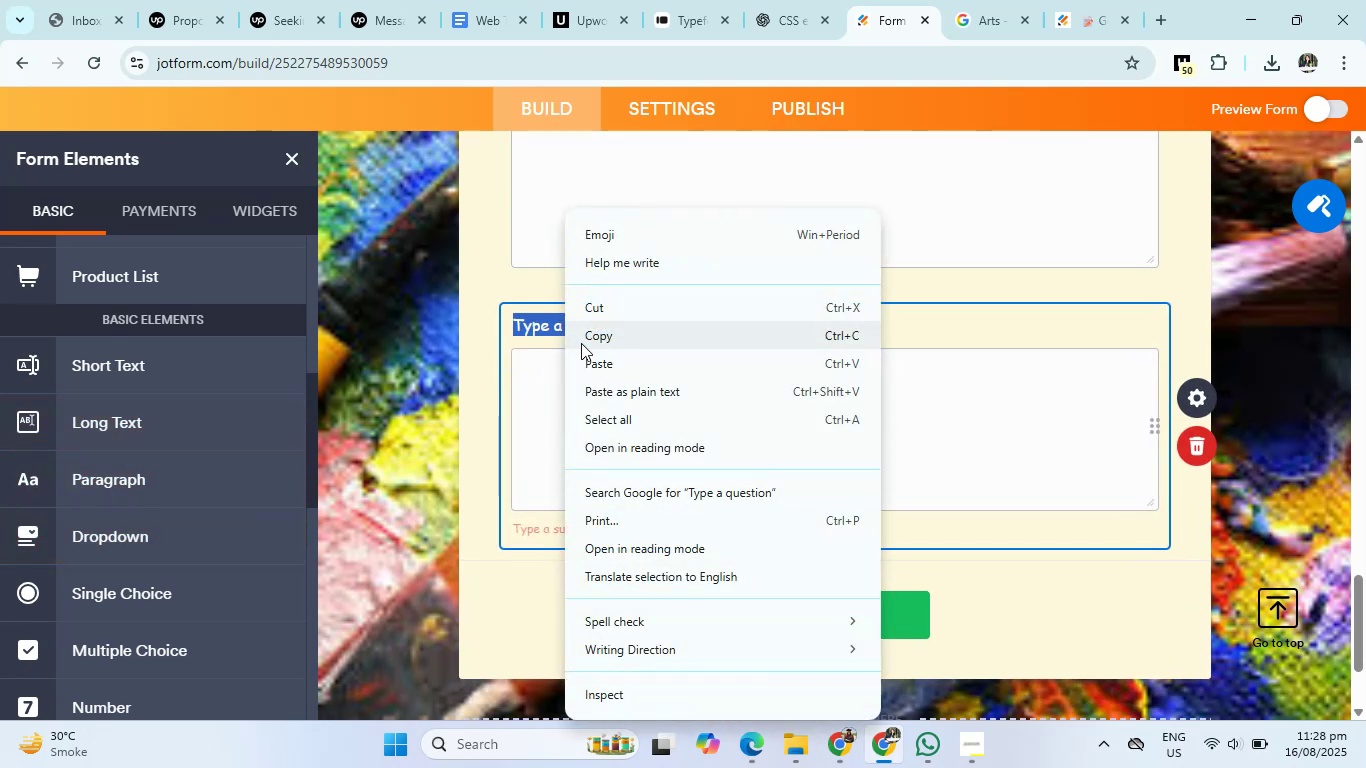 
left_click([584, 352])
 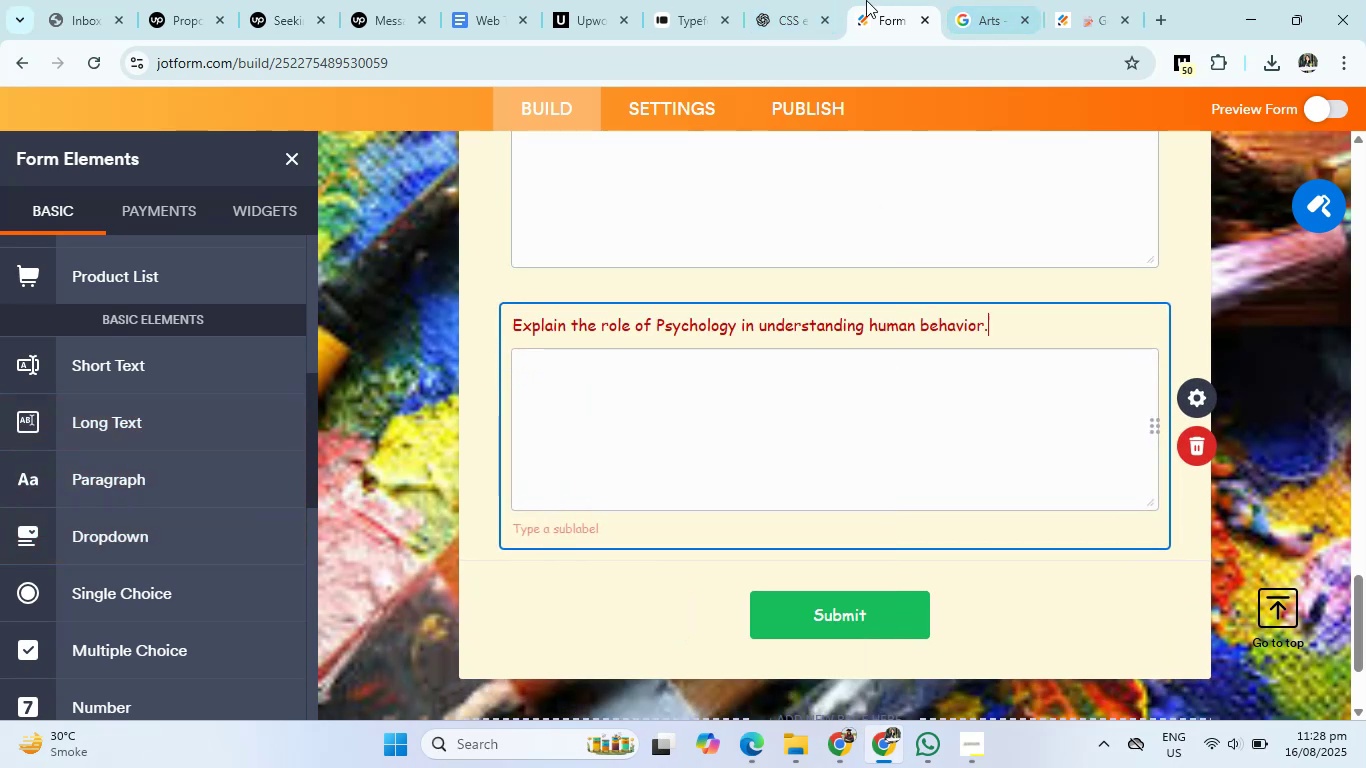 
left_click([809, 0])
 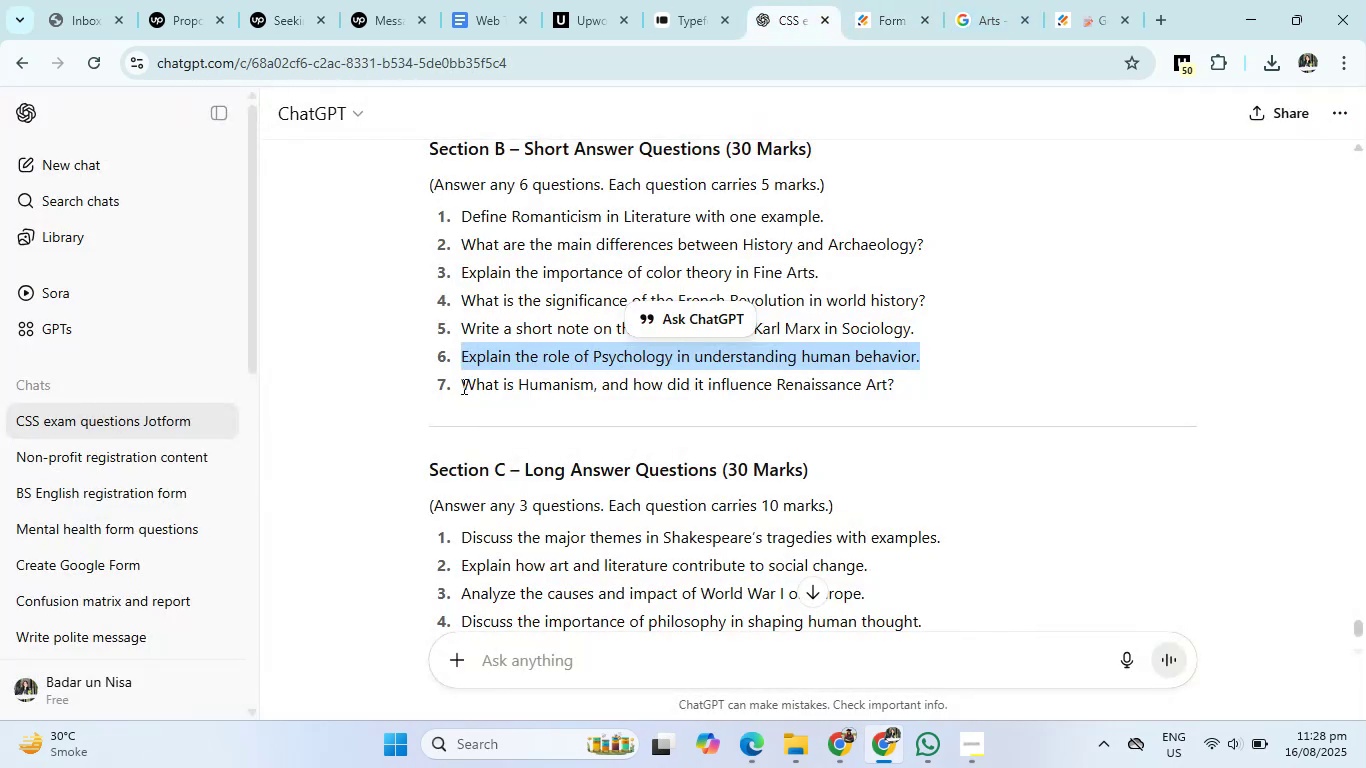 
left_click_drag(start_coordinate=[461, 387], to_coordinate=[902, 396])
 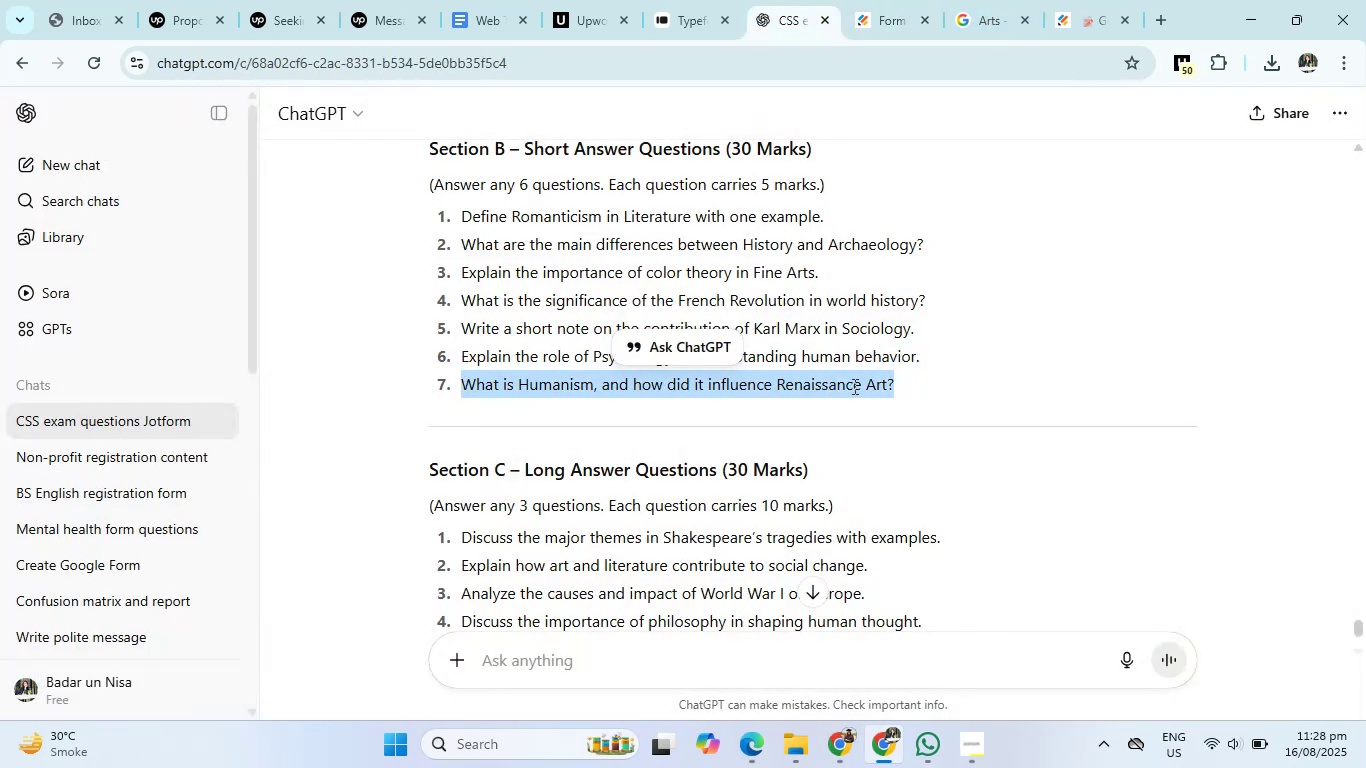 
right_click([853, 386])
 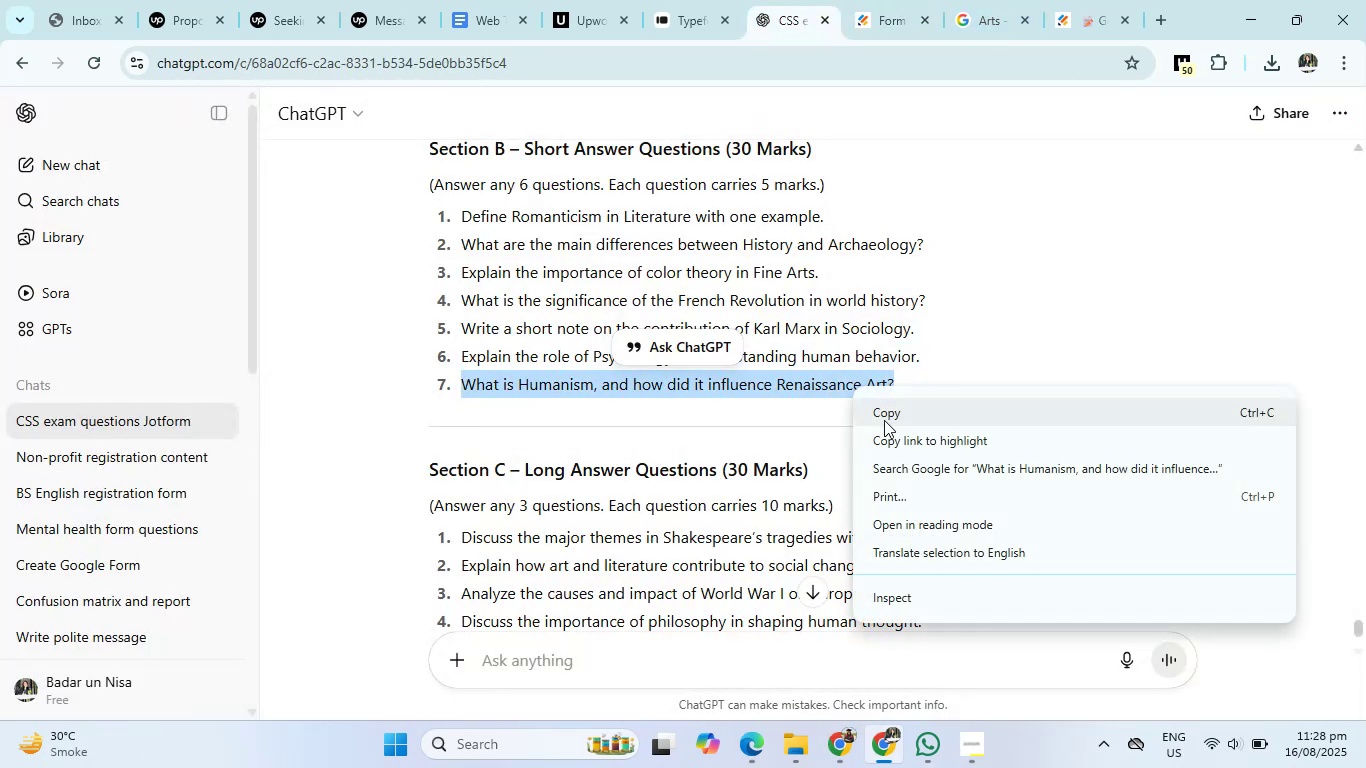 
left_click([884, 420])
 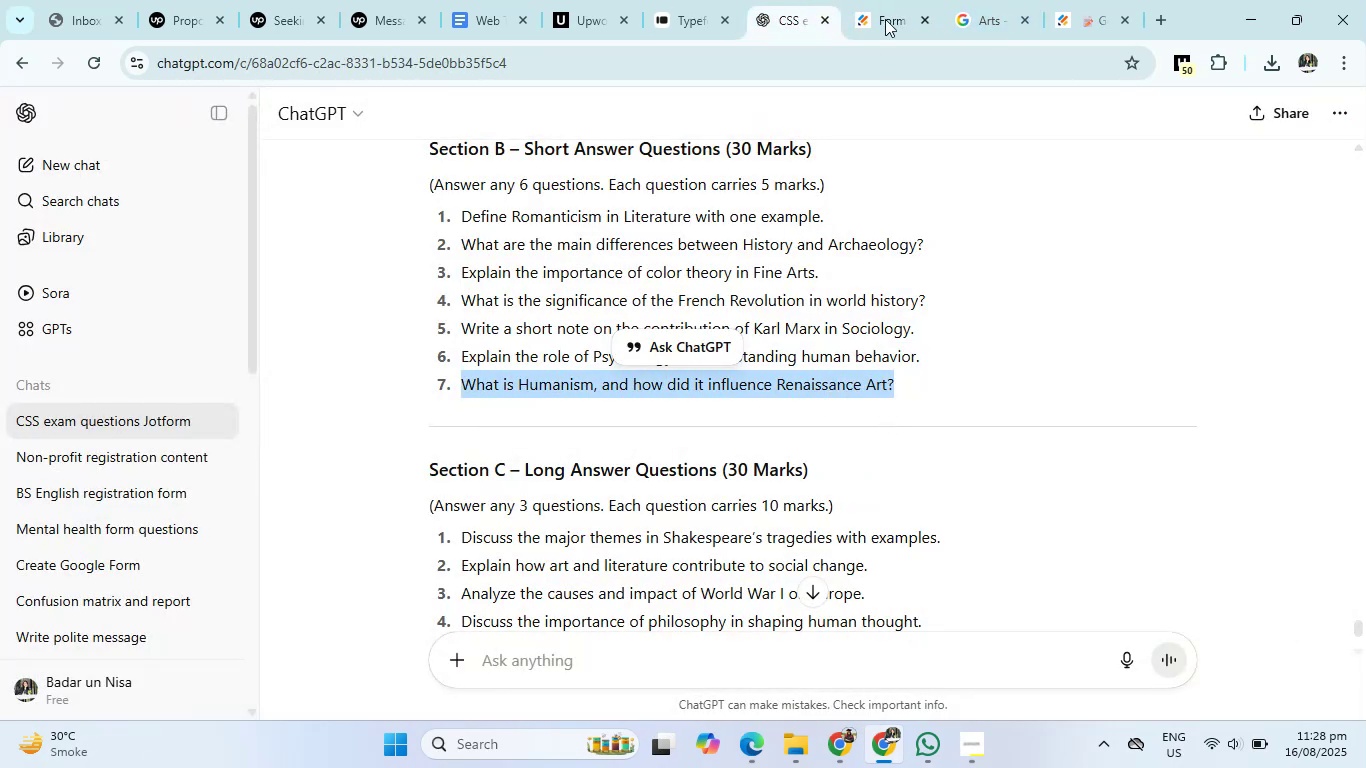 
left_click([895, 0])
 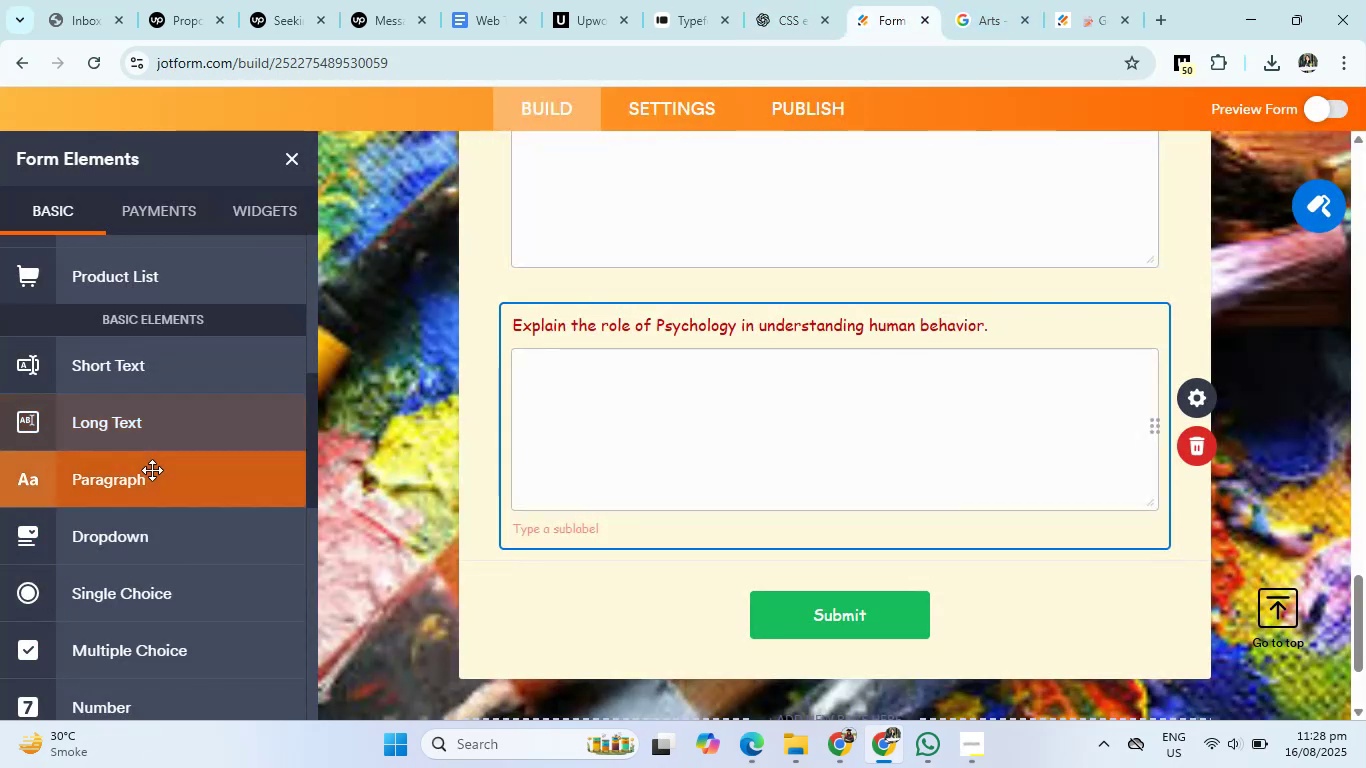 
left_click([163, 438])
 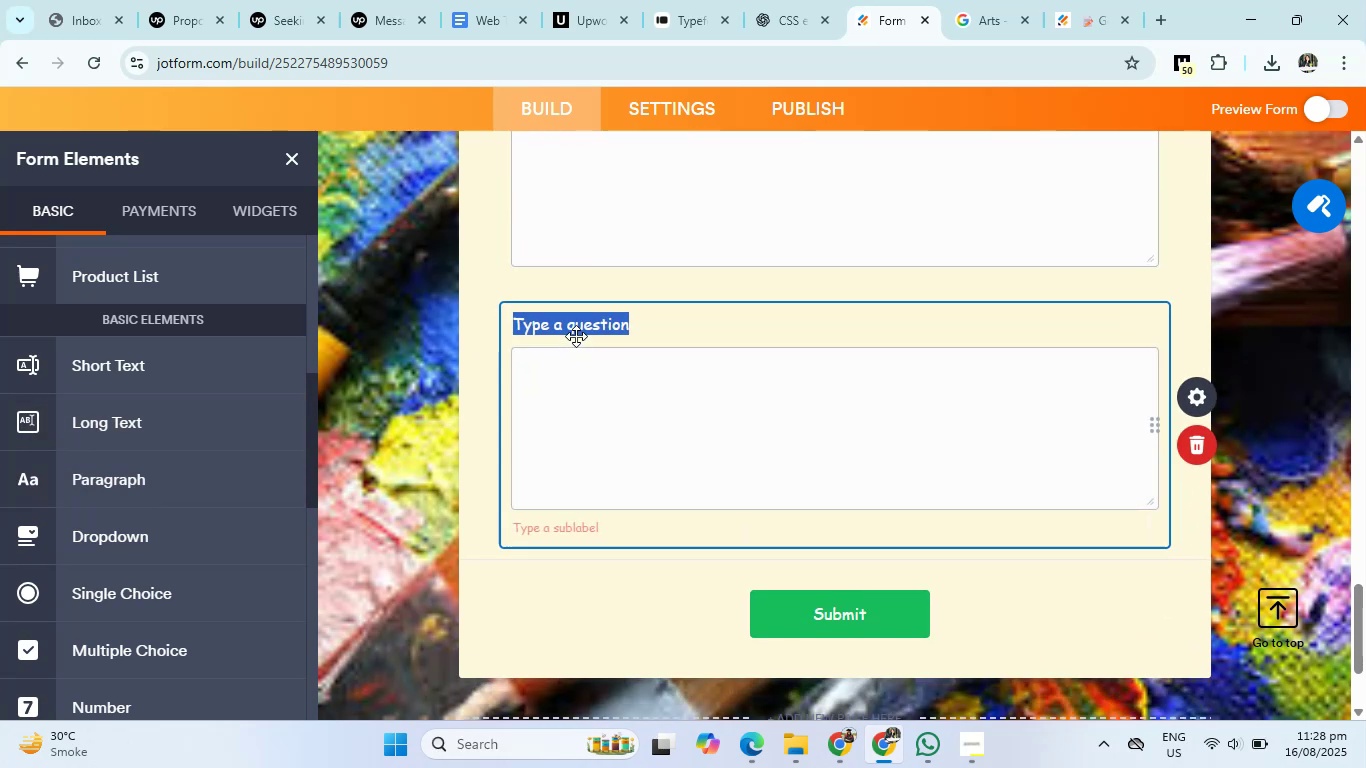 
right_click([577, 330])
 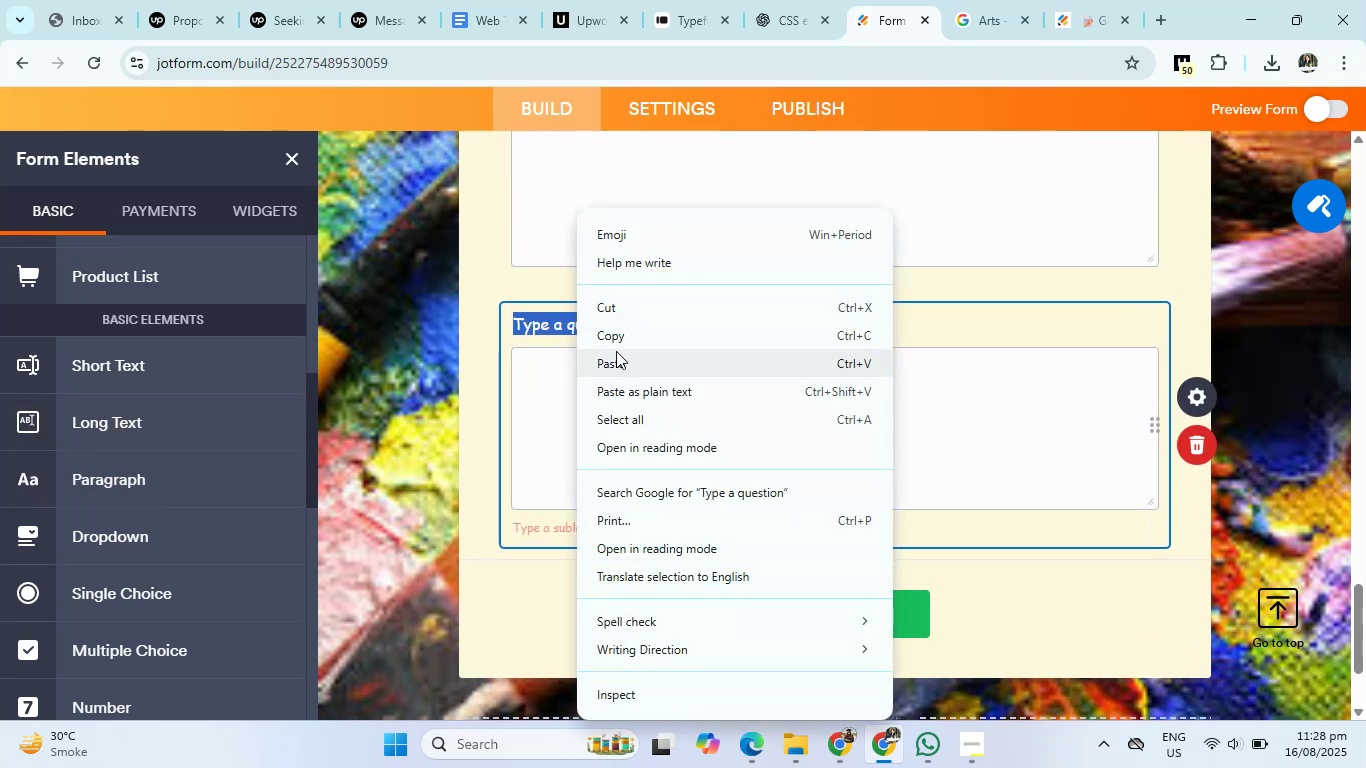 
left_click([616, 351])
 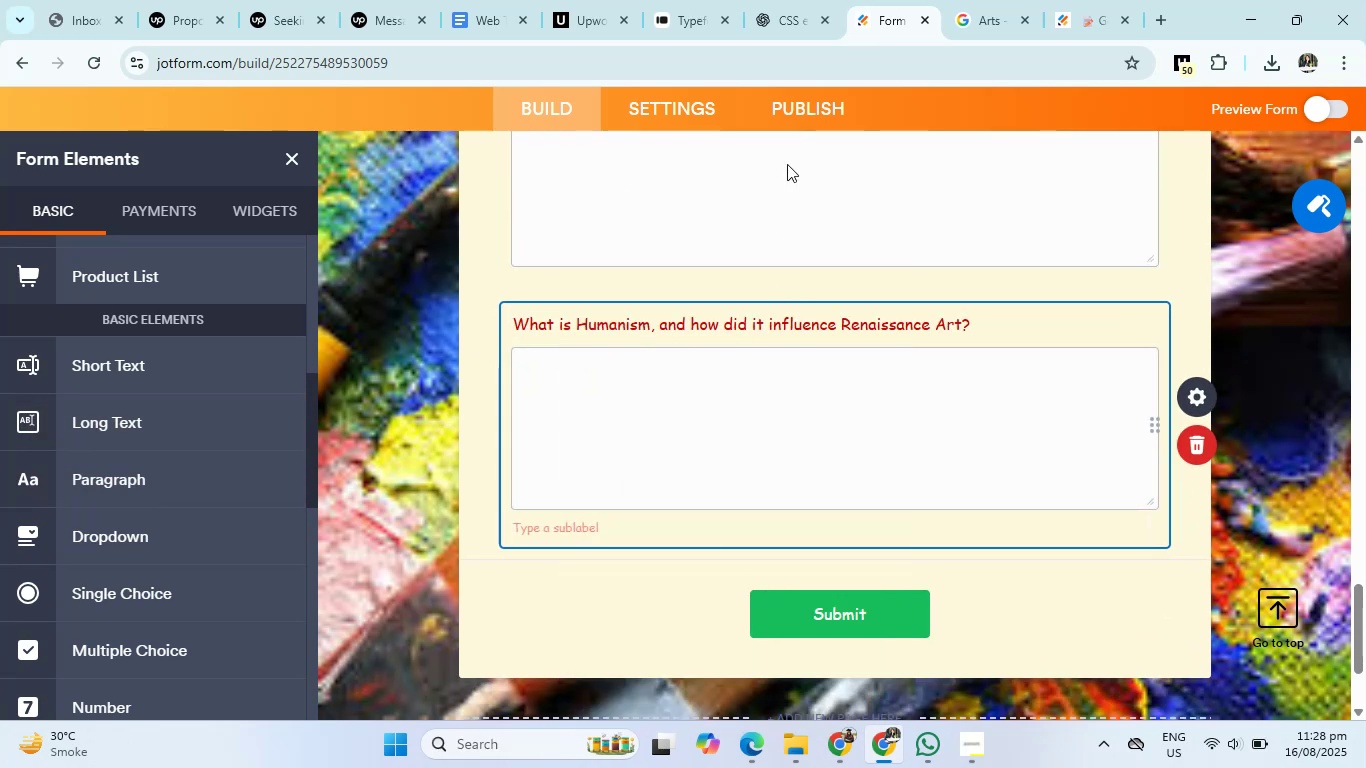 
left_click([790, 0])
 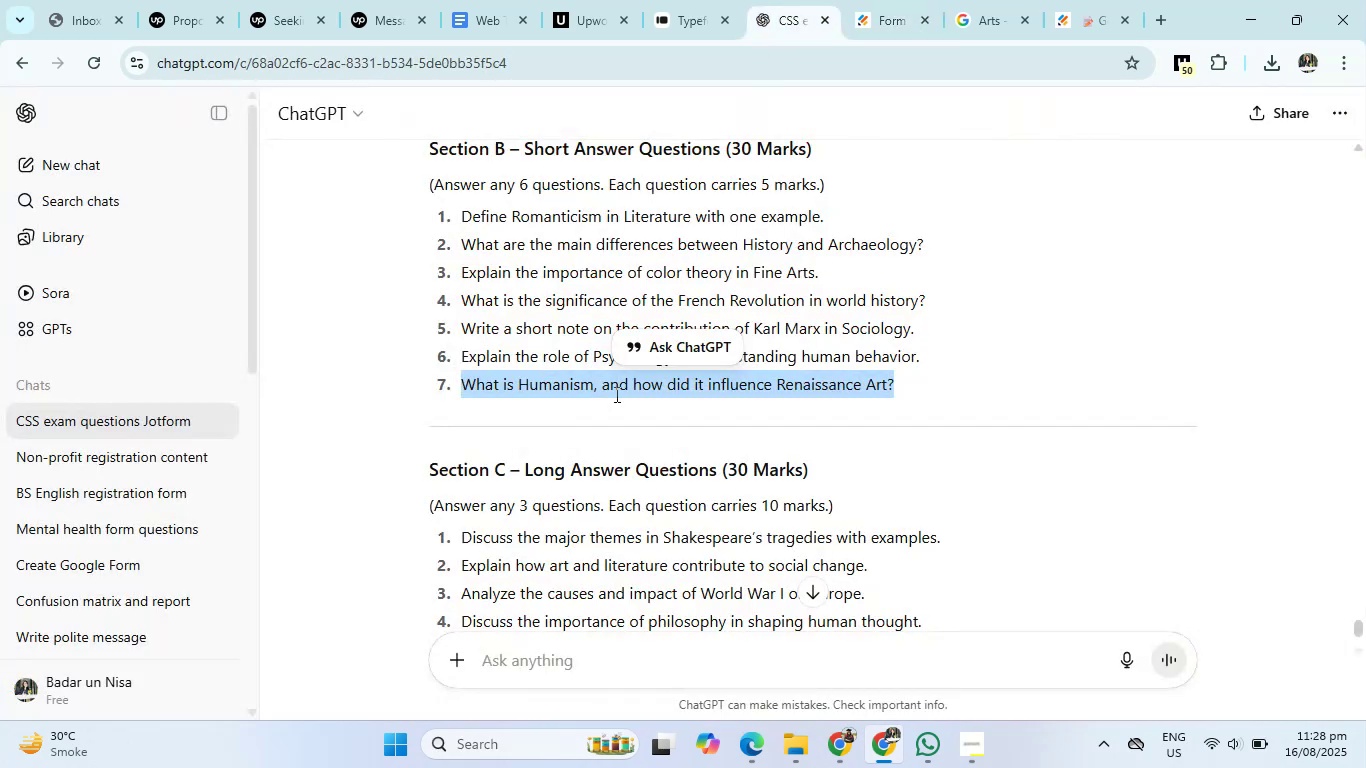 
scroll: coordinate [488, 527], scroll_direction: down, amount: 2.0
 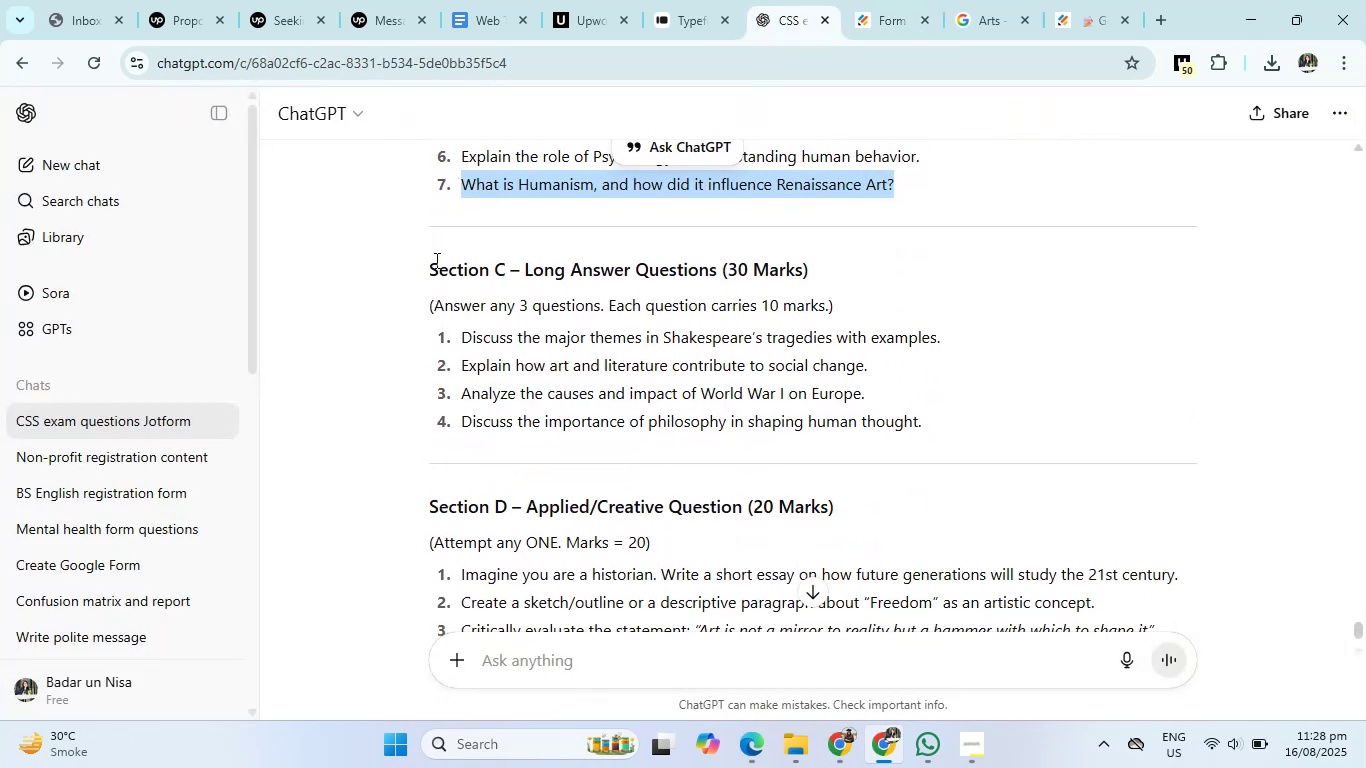 
left_click_drag(start_coordinate=[423, 273], to_coordinate=[847, 271])
 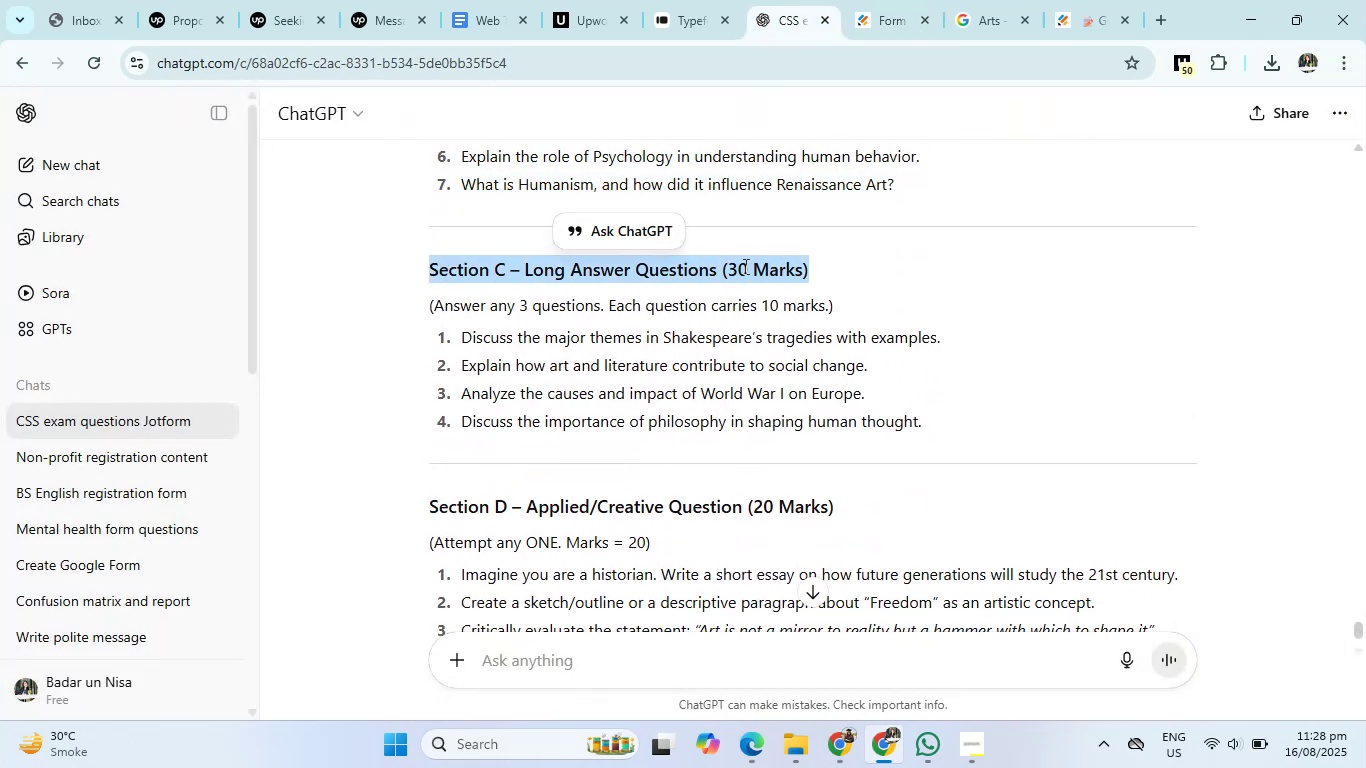 
right_click([744, 266])
 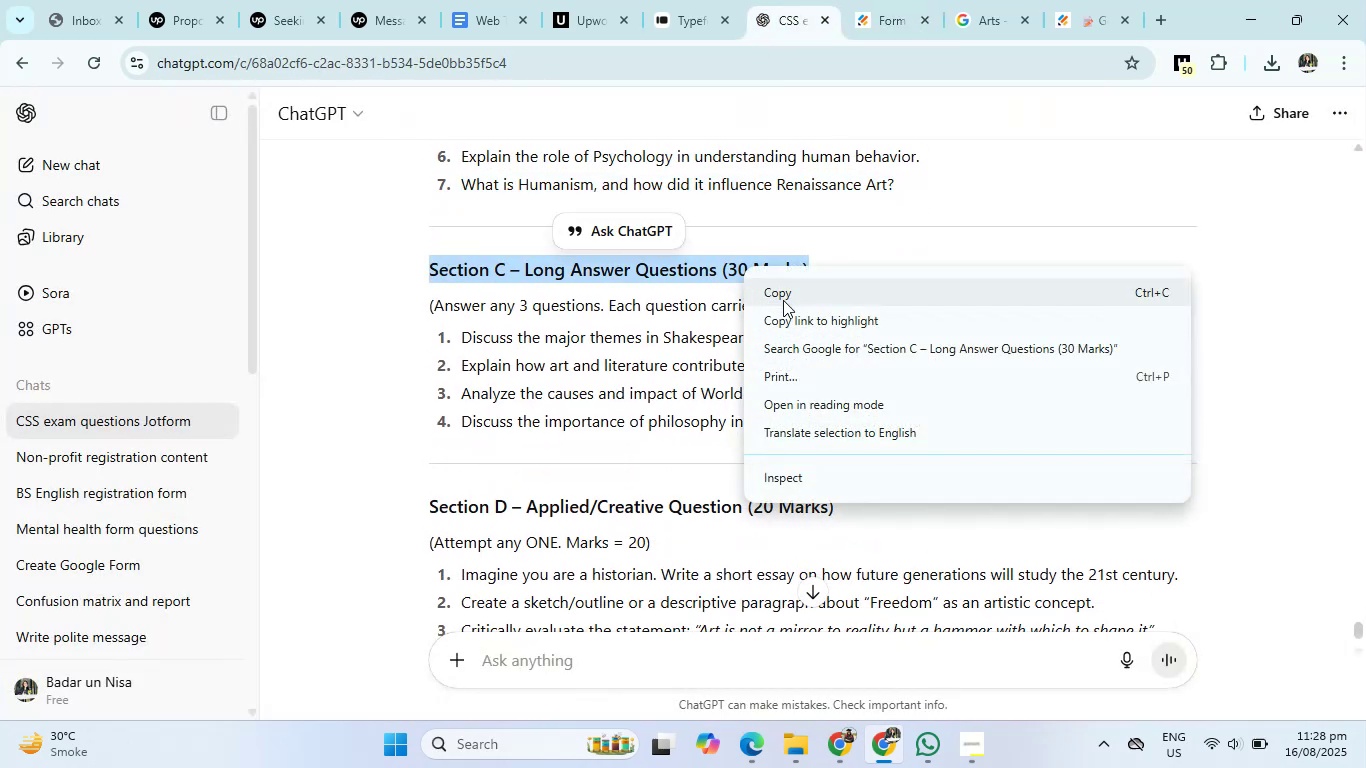 
left_click([783, 300])
 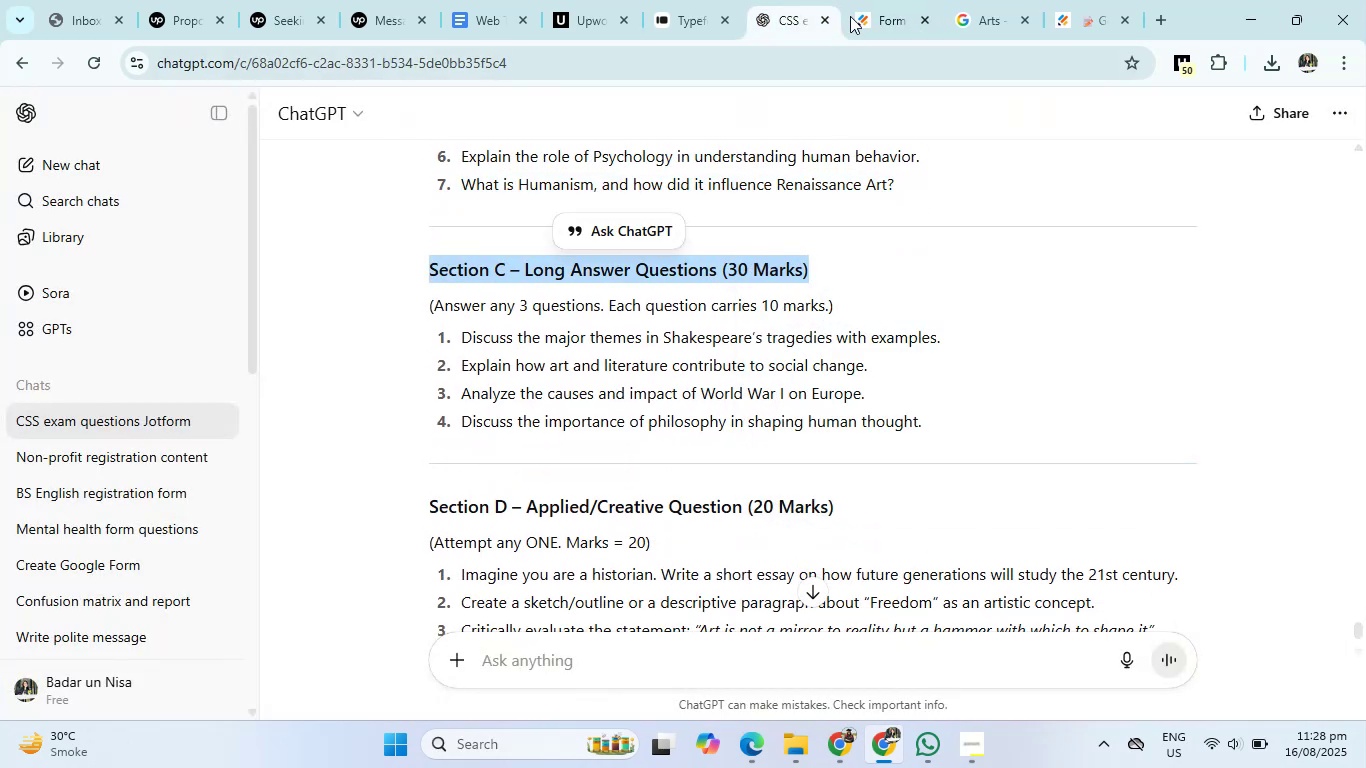 
left_click([868, 0])
 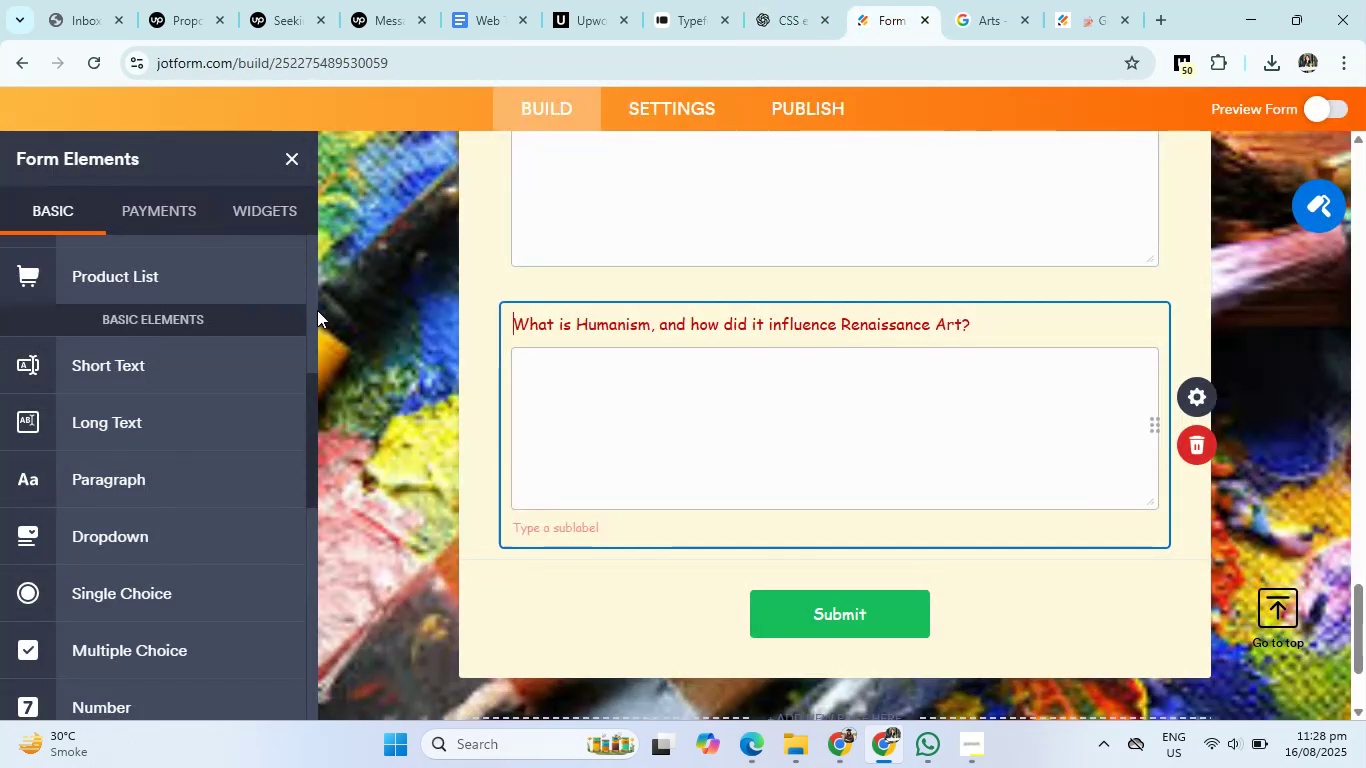 
scroll: coordinate [184, 353], scroll_direction: up, amount: 14.0
 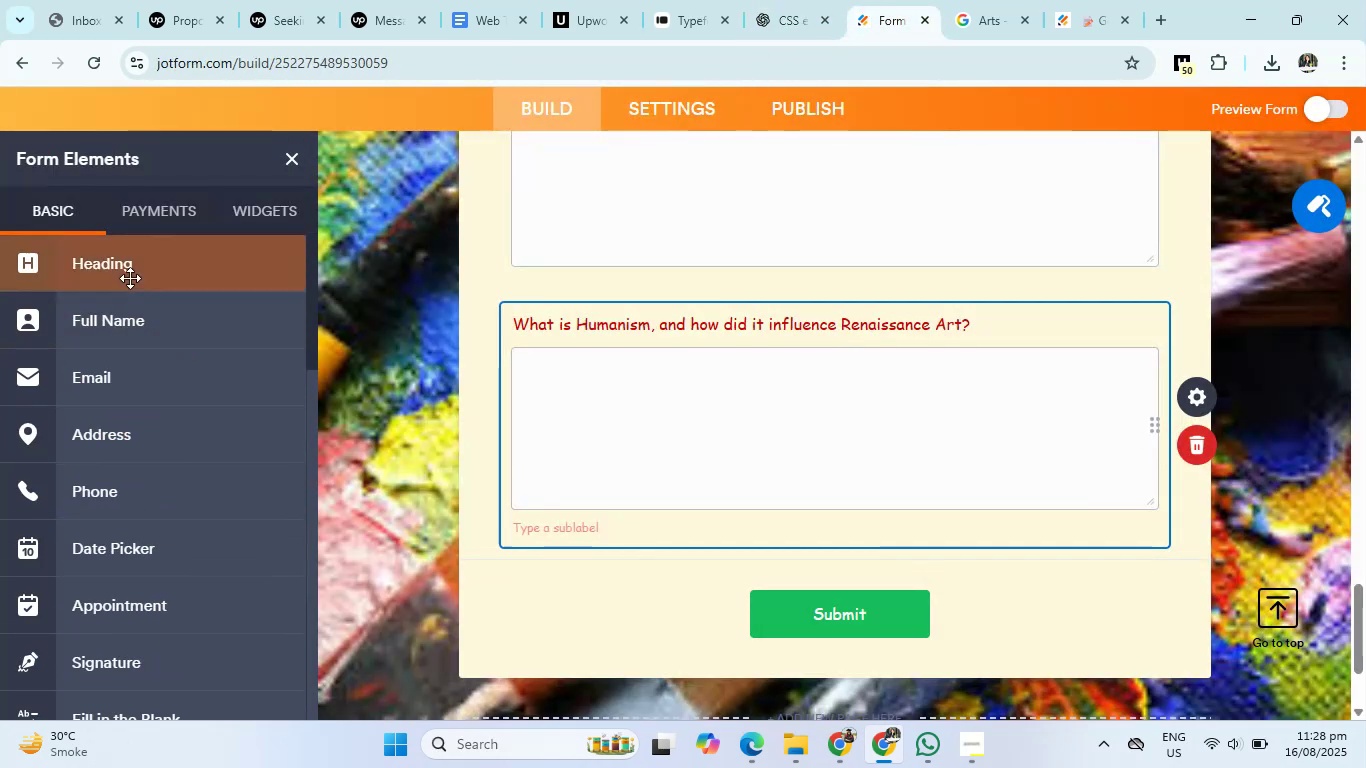 
left_click([130, 275])
 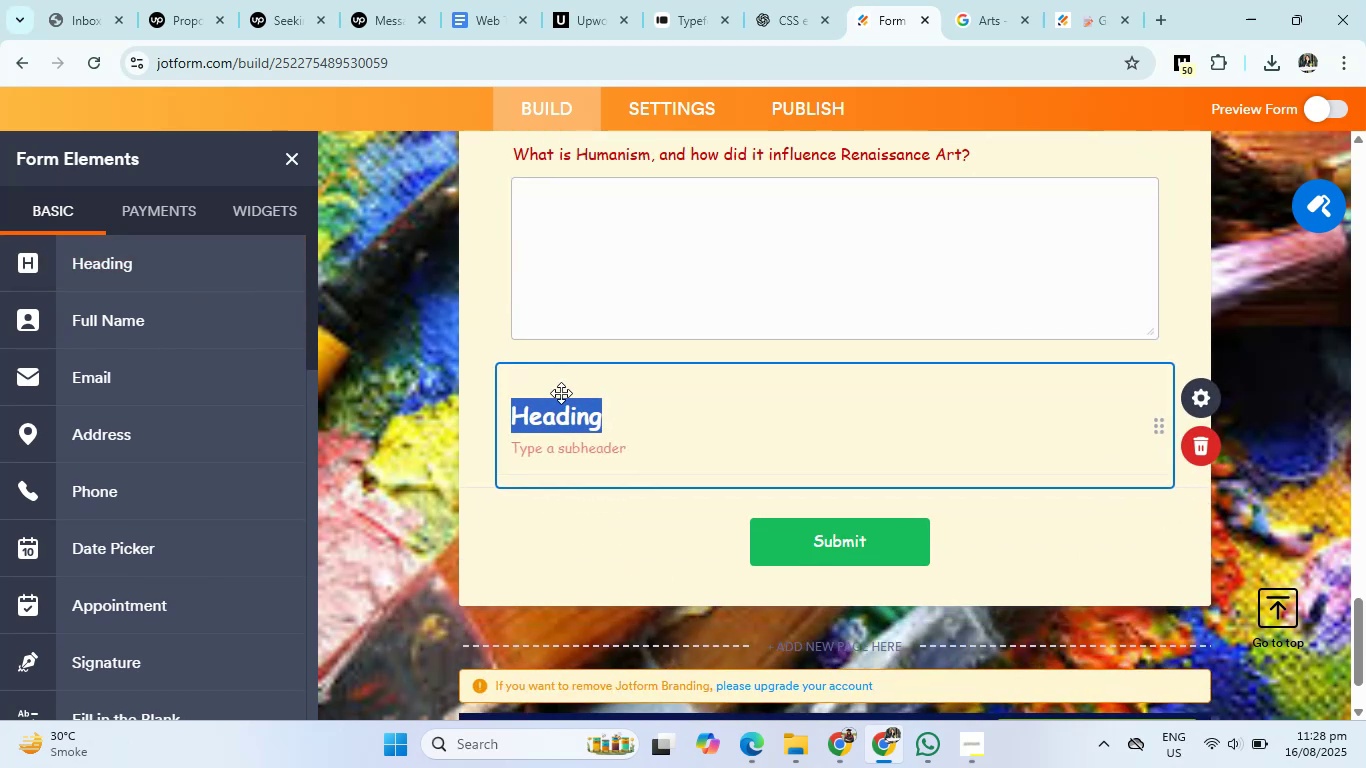 
right_click([557, 418])
 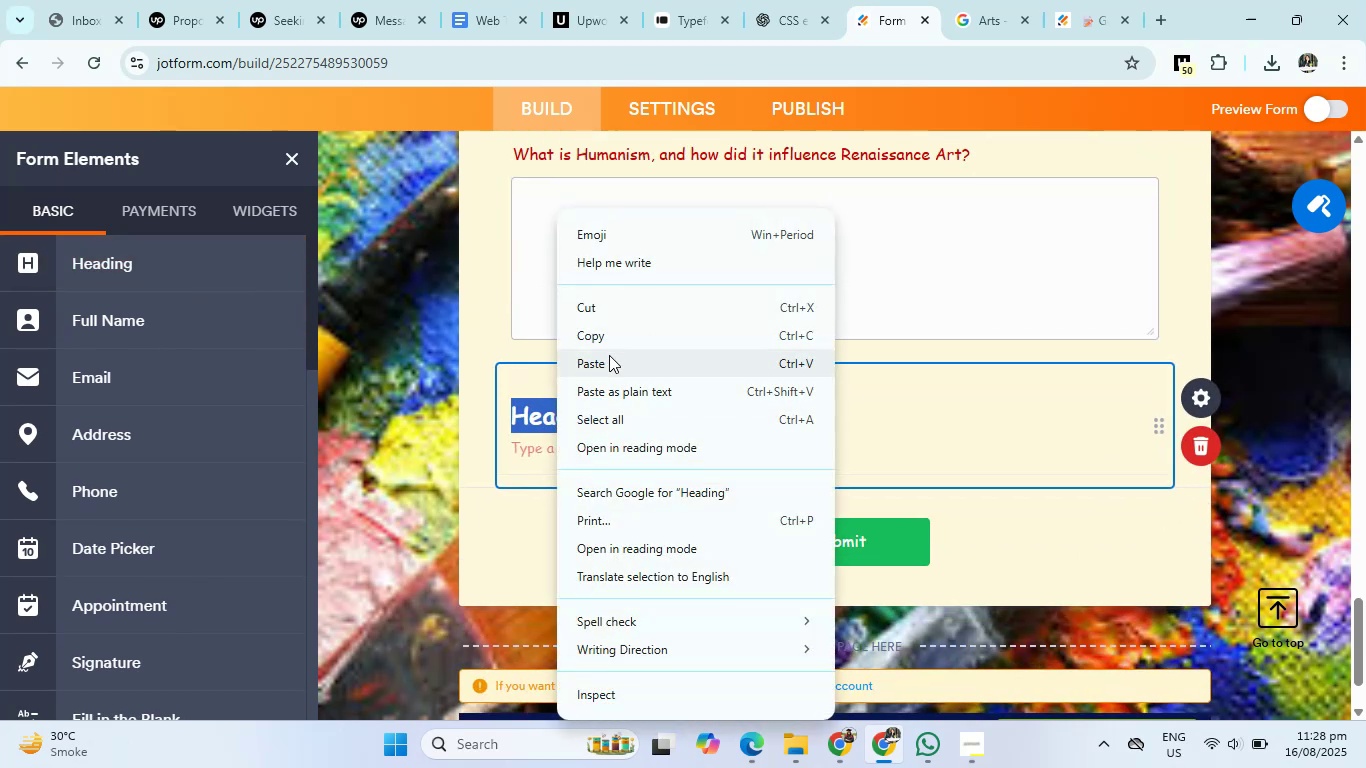 
left_click([609, 370])
 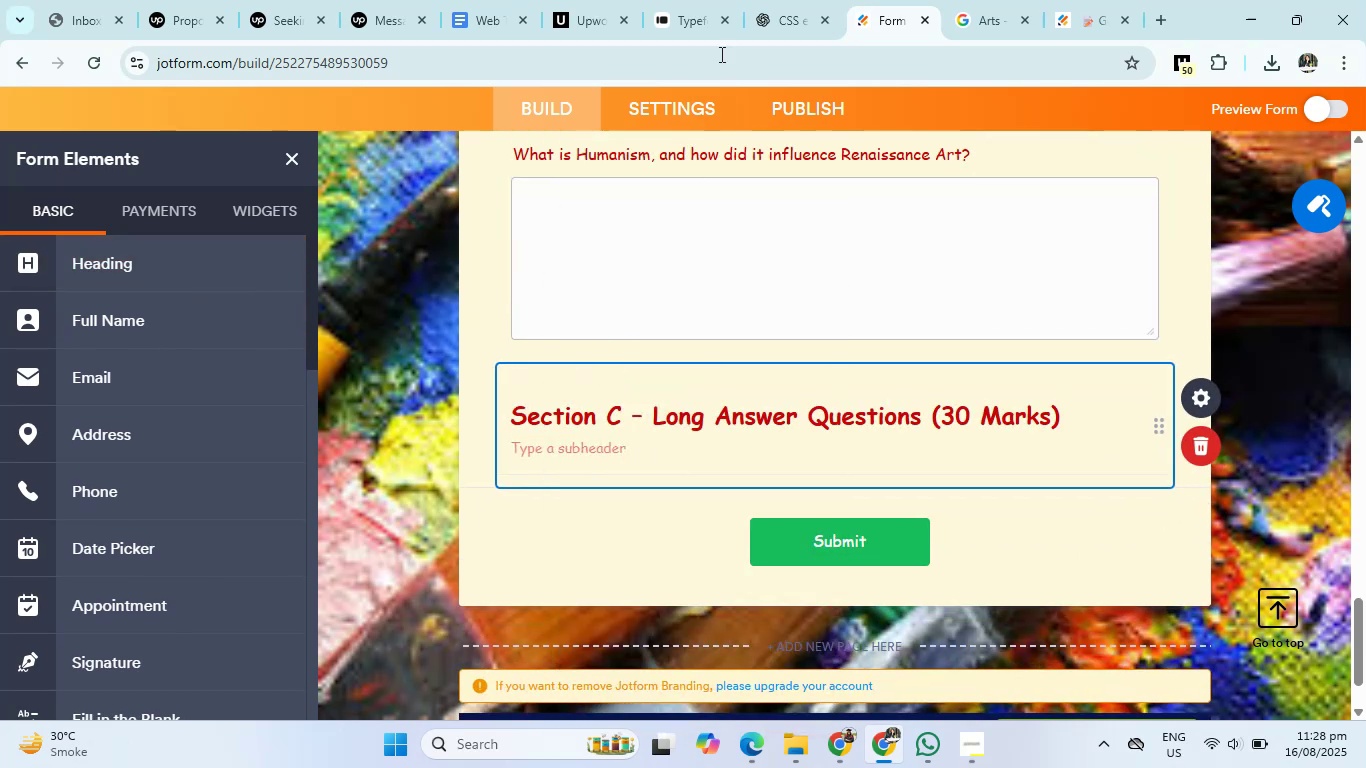 
left_click([770, 1])
 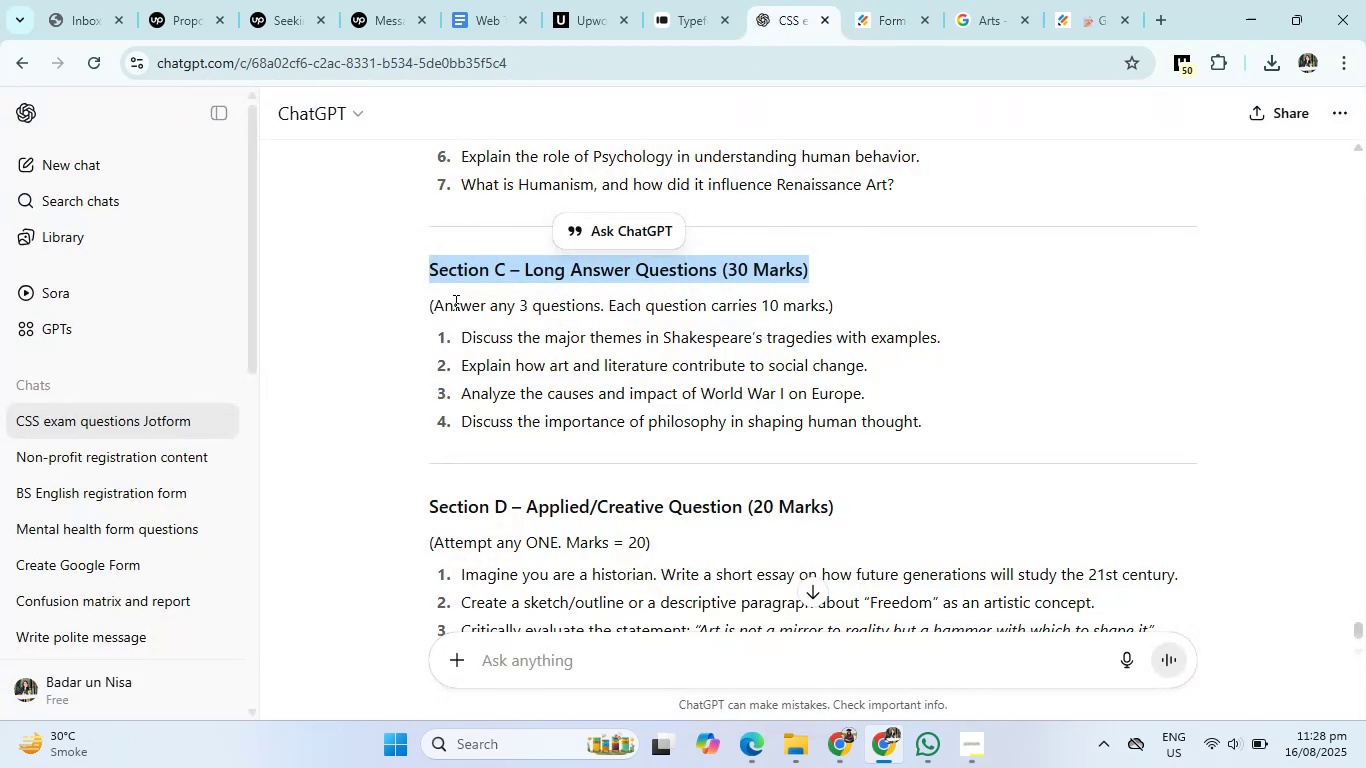 
left_click_drag(start_coordinate=[424, 308], to_coordinate=[850, 309])
 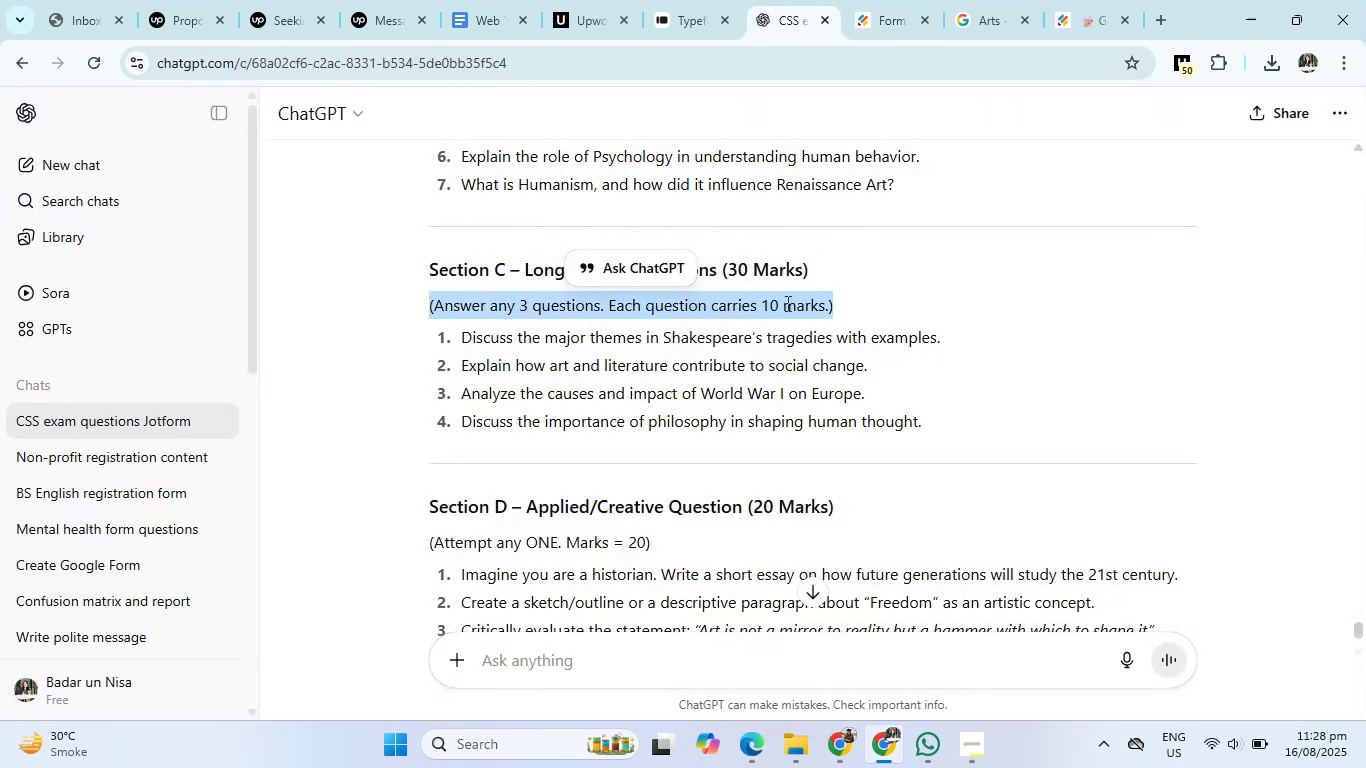 
right_click([786, 303])
 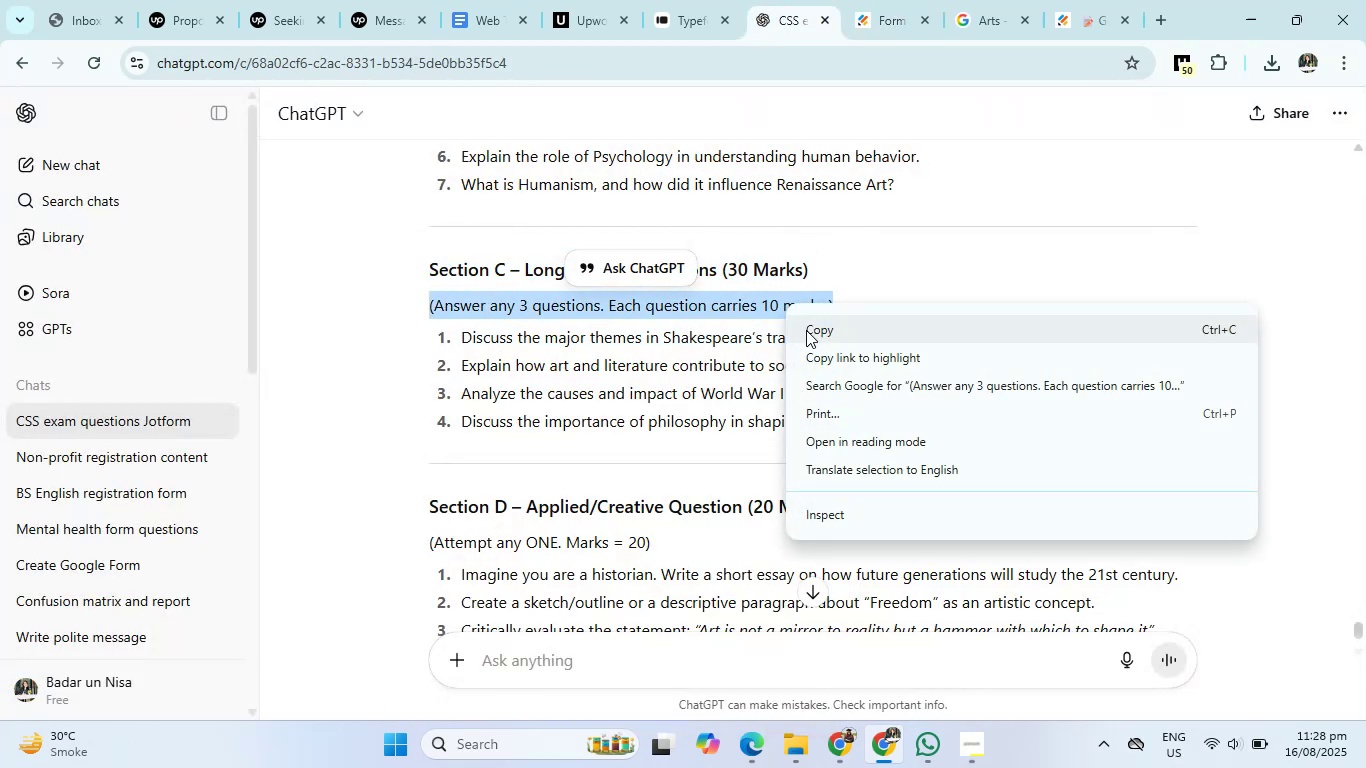 
left_click([806, 330])
 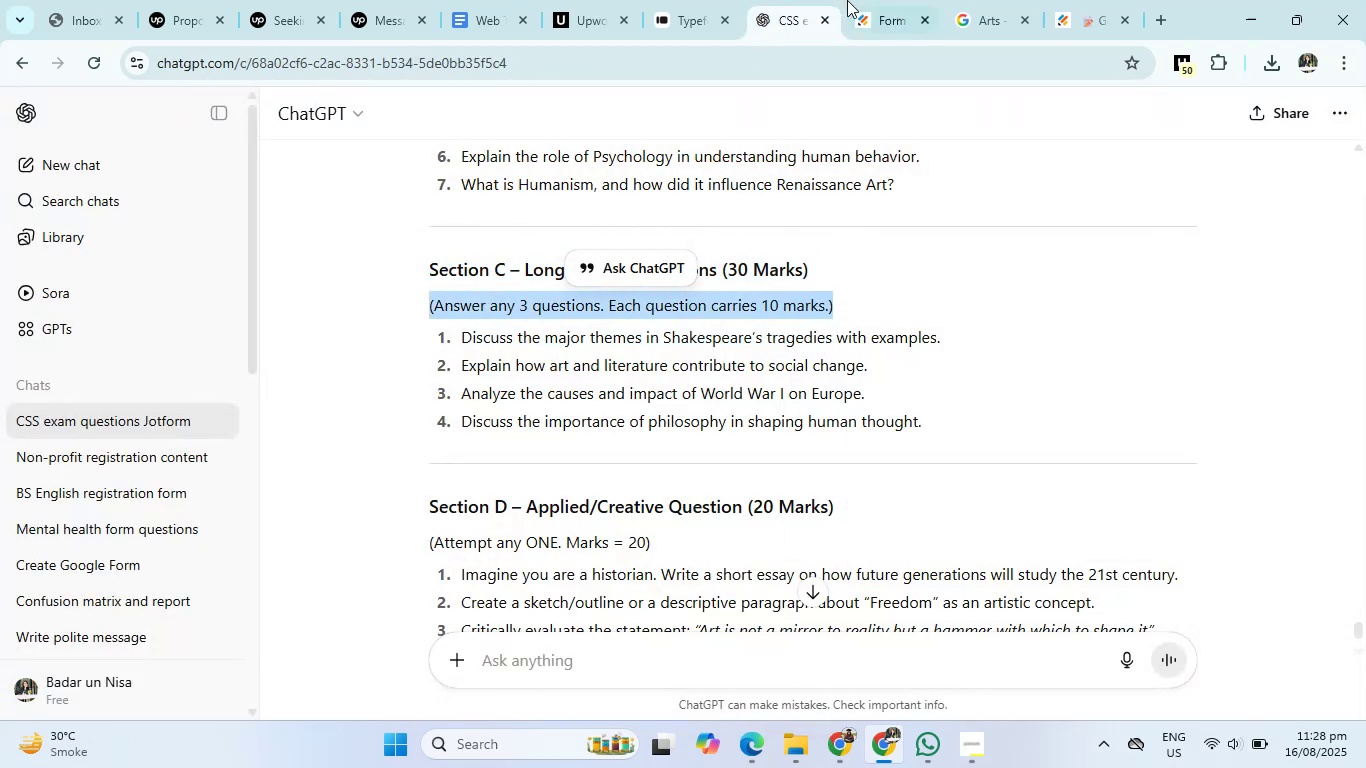 
left_click([848, 0])
 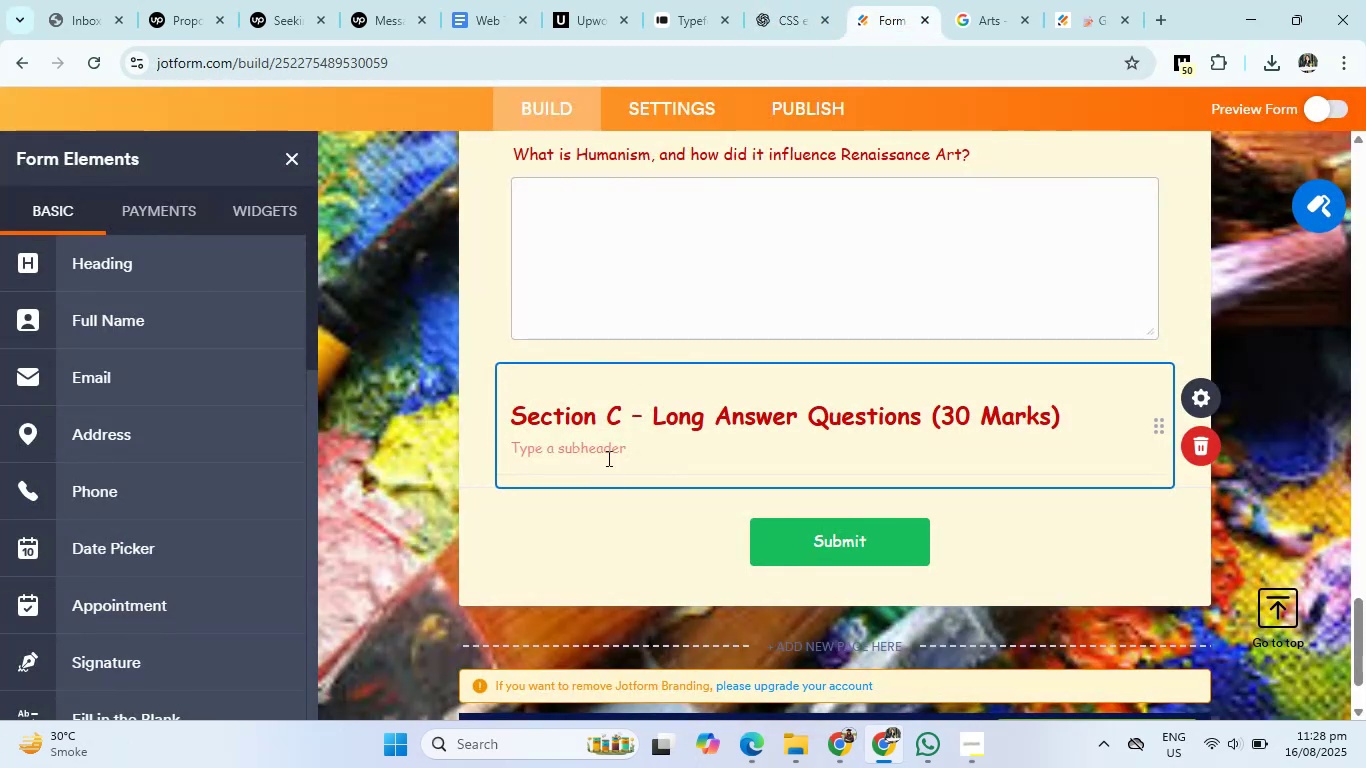 
left_click([607, 448])
 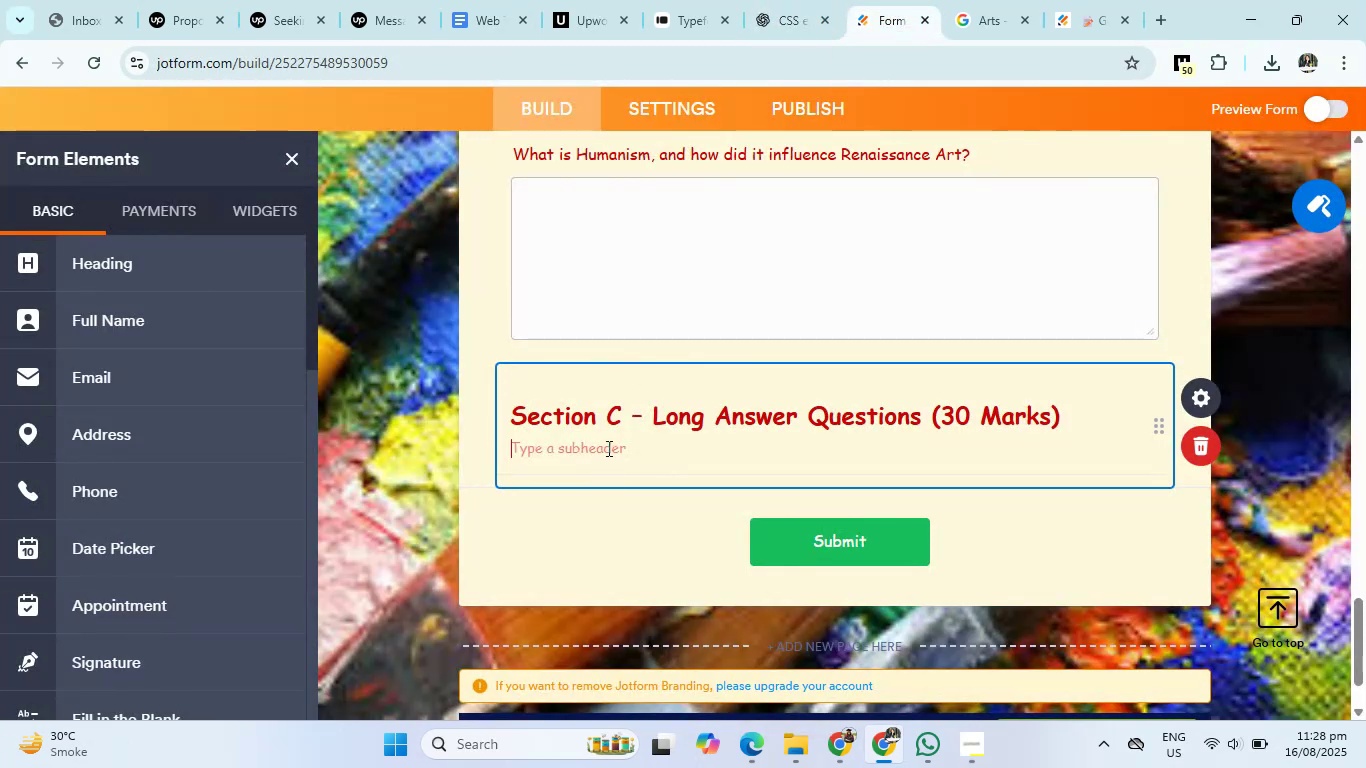 
right_click([607, 448])
 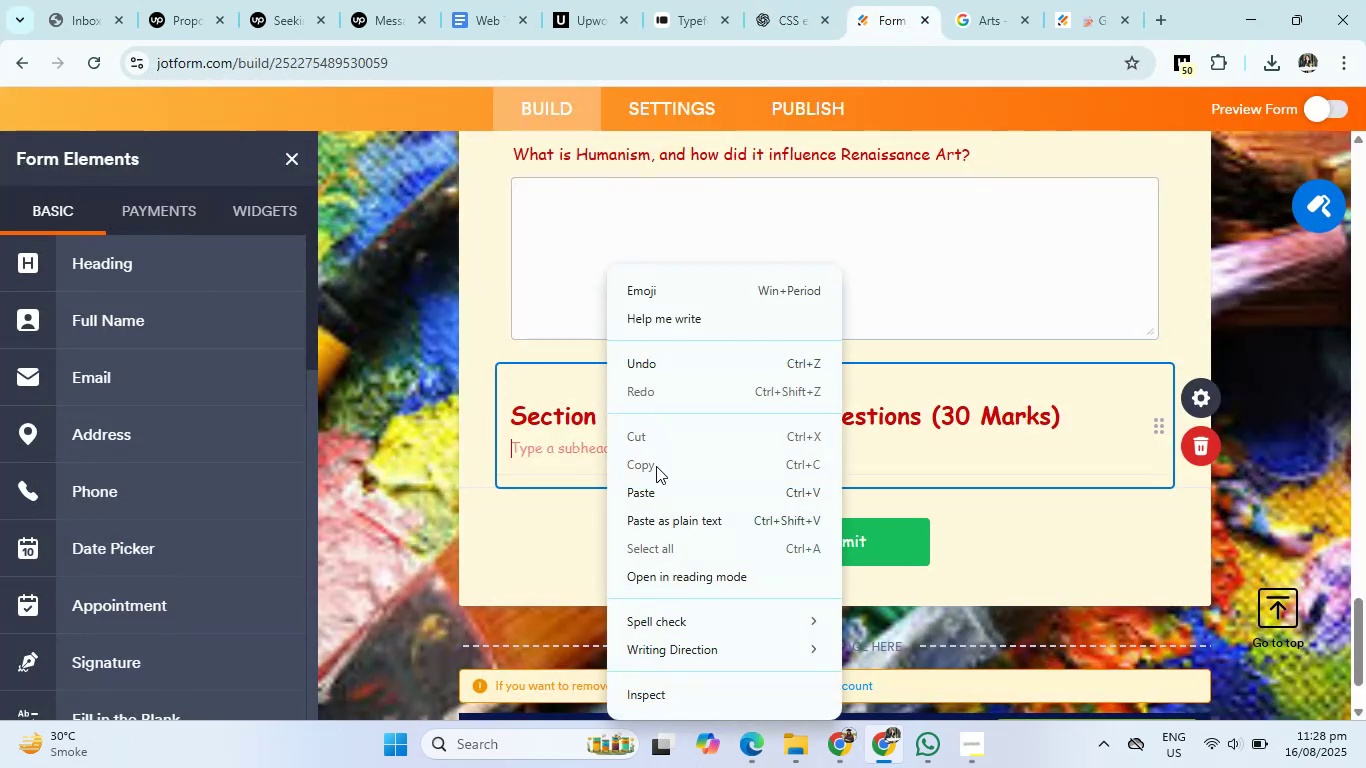 
left_click([656, 489])
 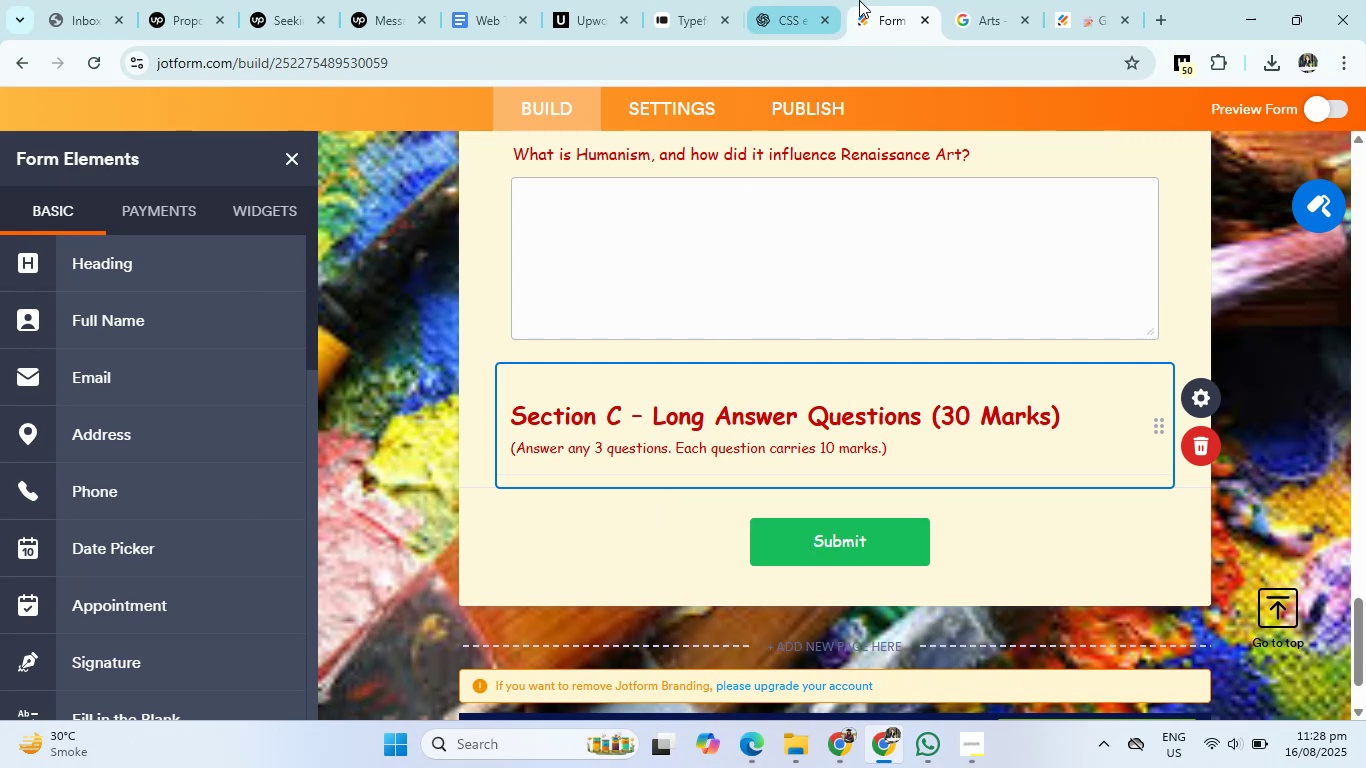 
left_click([799, 0])
 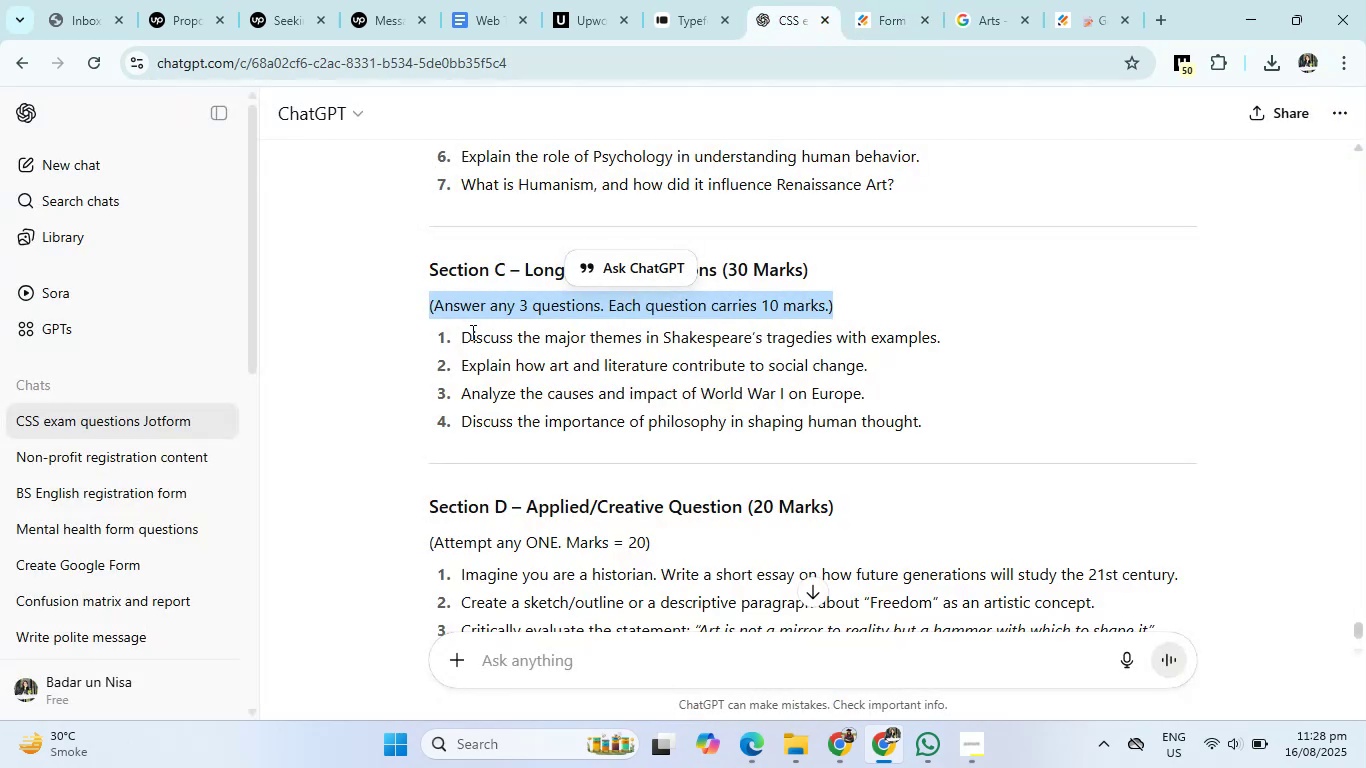 
left_click_drag(start_coordinate=[462, 334], to_coordinate=[981, 347])
 